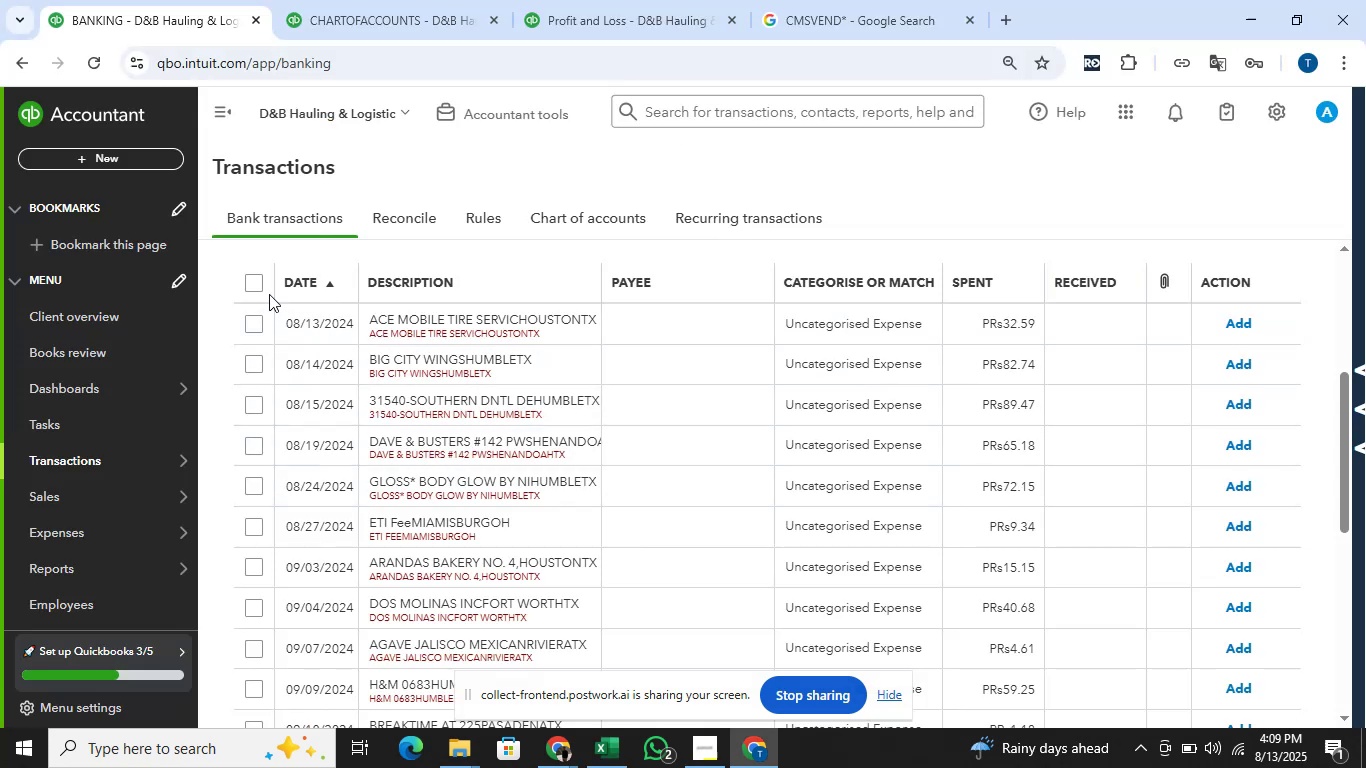 
left_click([255, 331])
 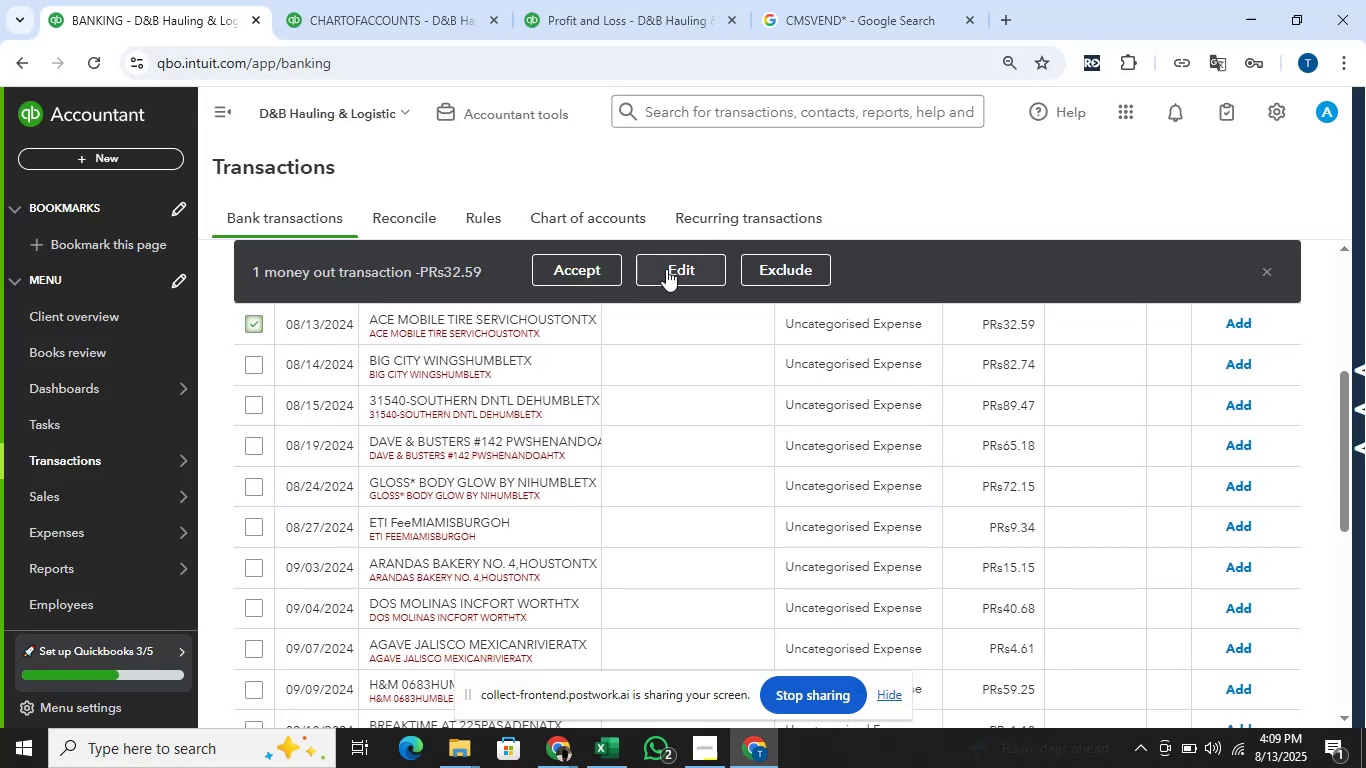 
left_click([665, 268])
 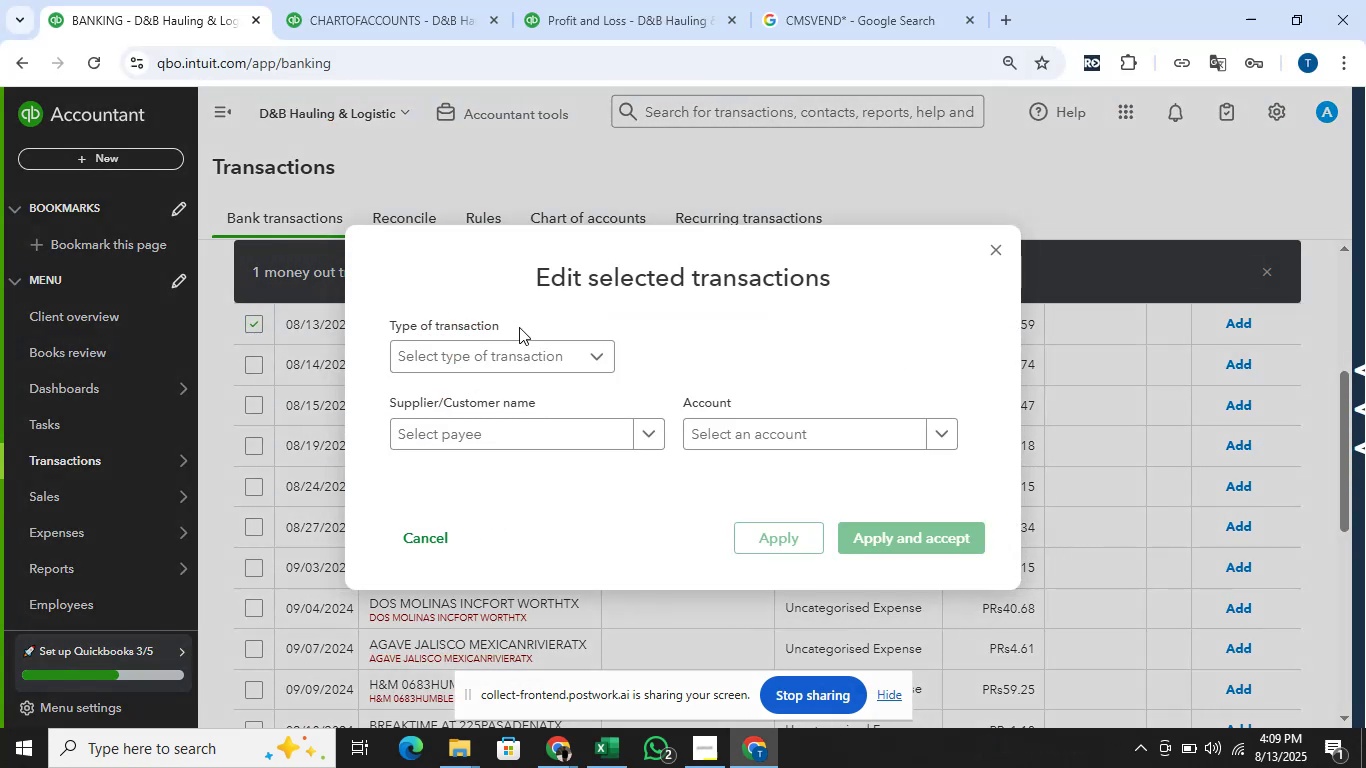 
left_click([508, 362])
 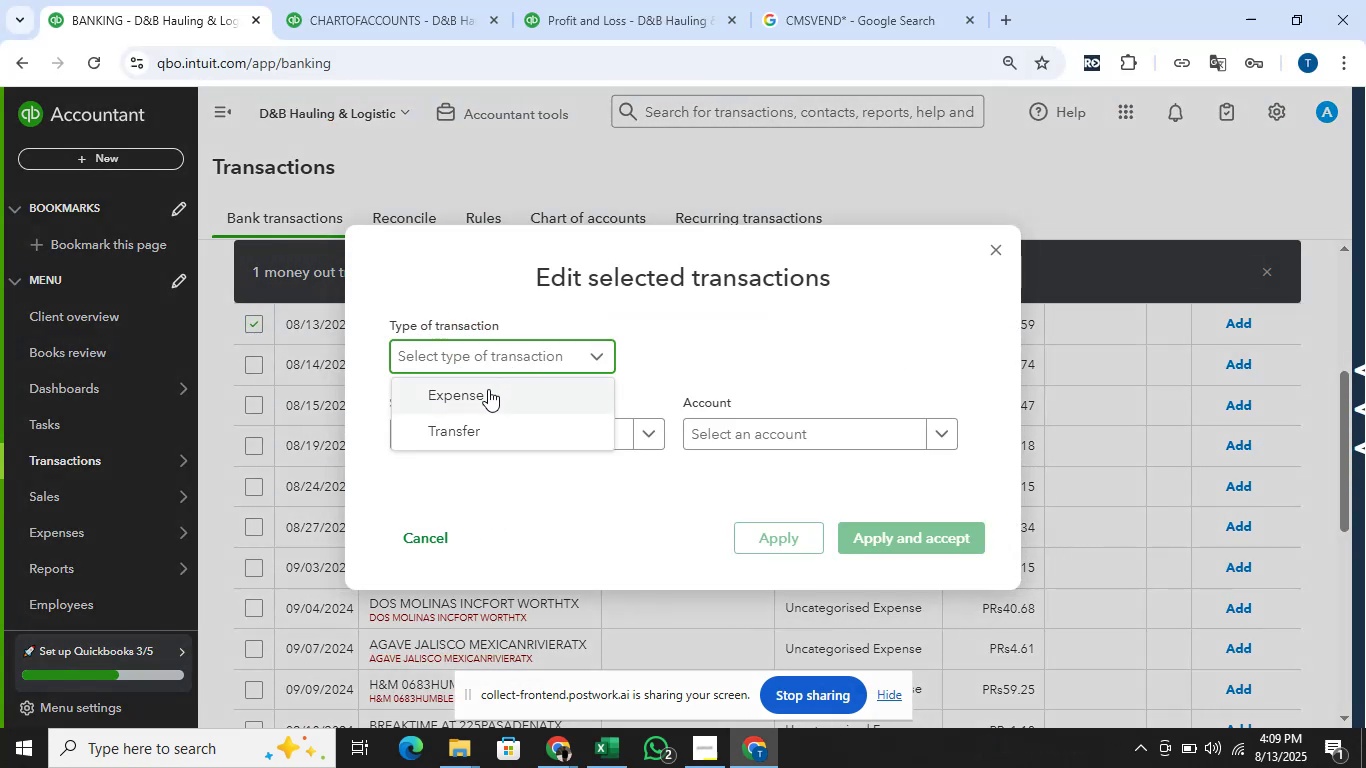 
left_click([488, 393])
 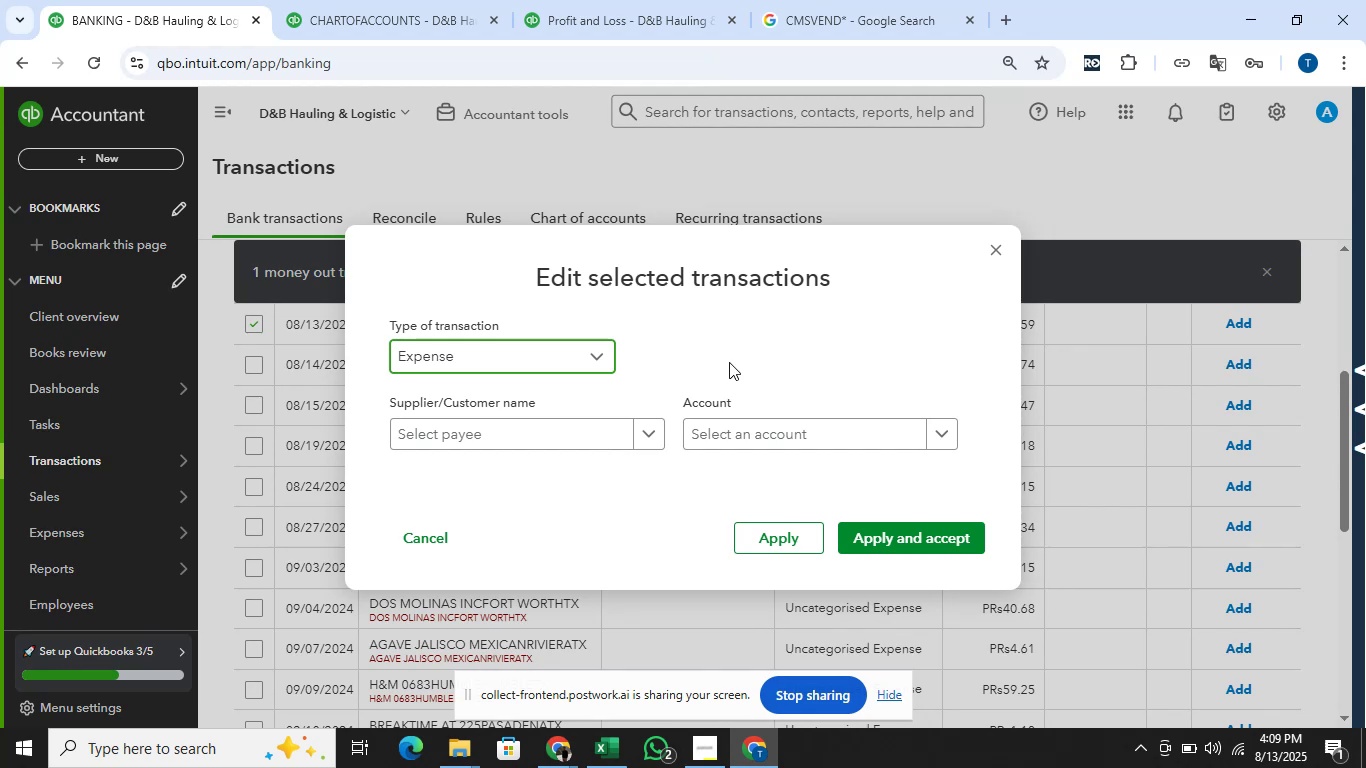 
key(Alt+AltLeft)
 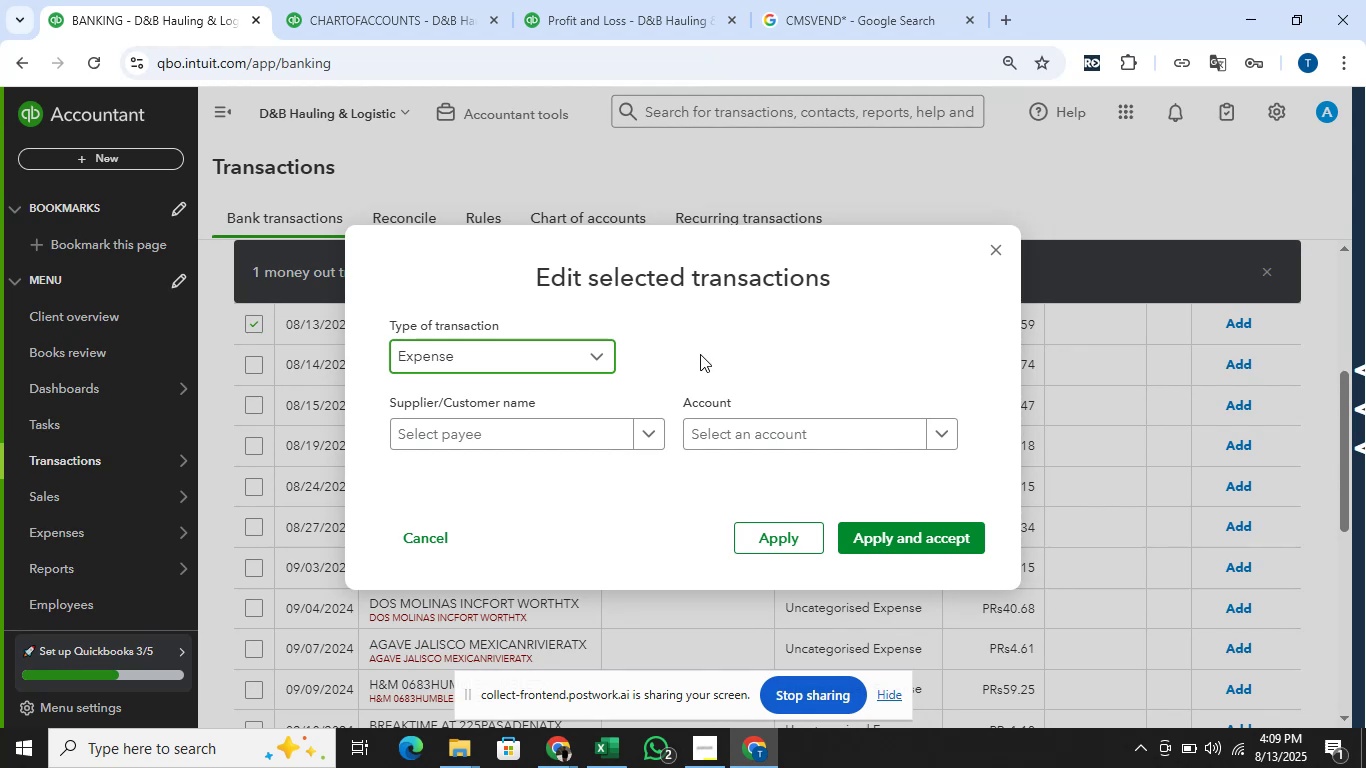 
key(Alt+Tab)
 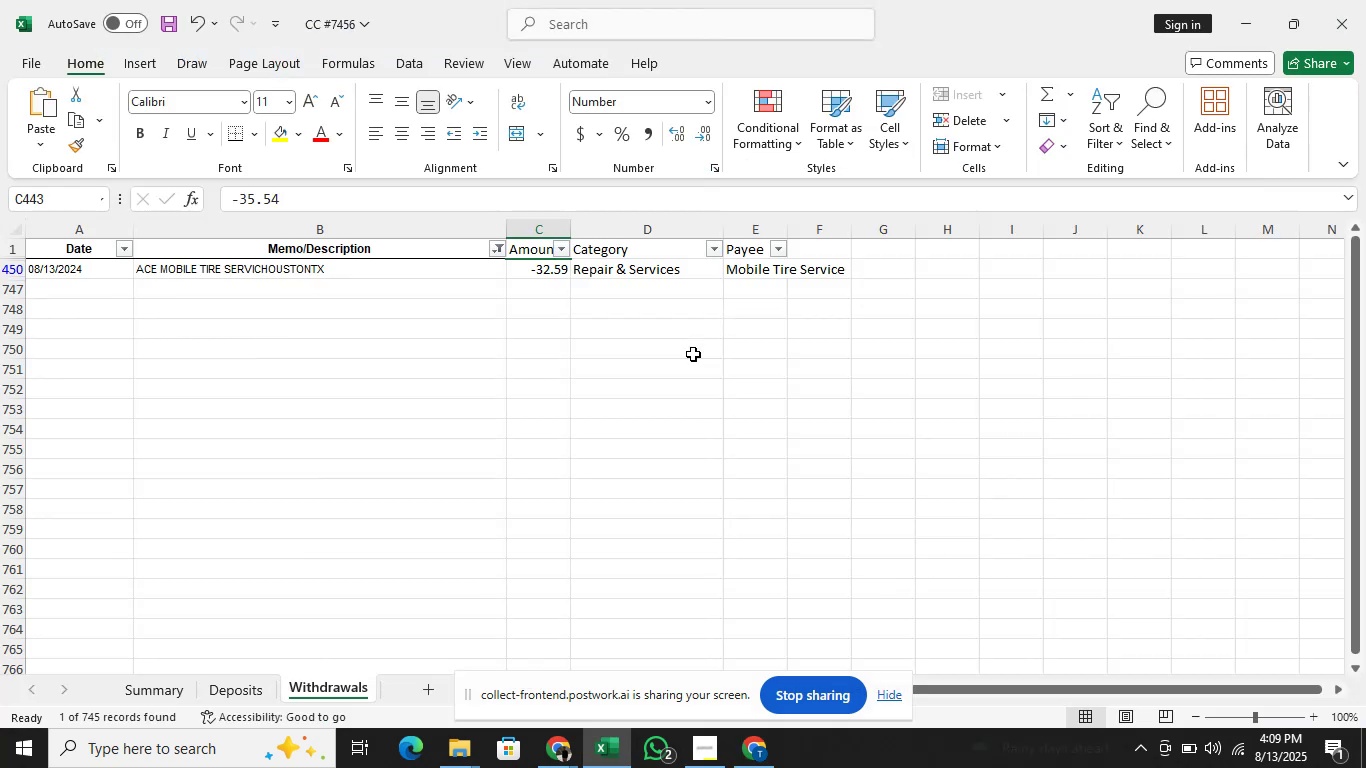 
key(Alt+AltLeft)
 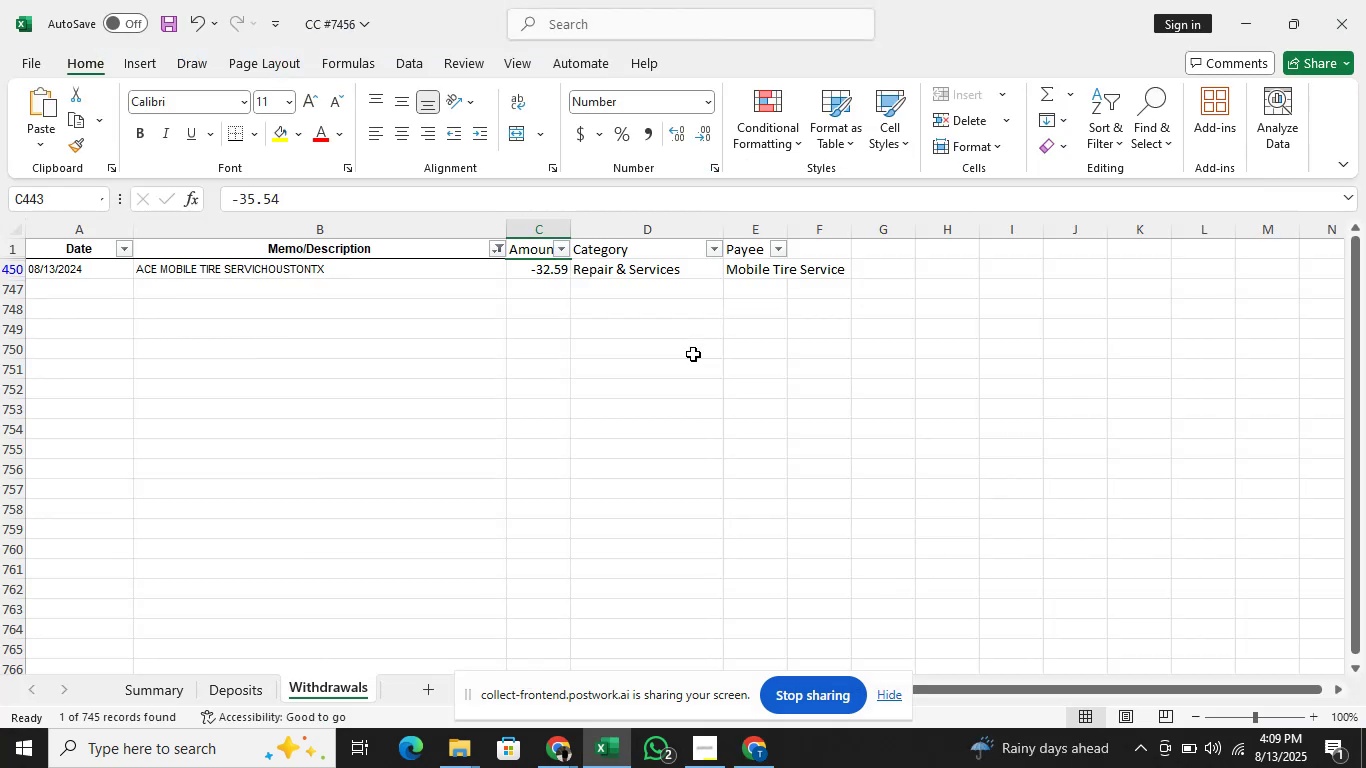 
key(Alt+Tab)
 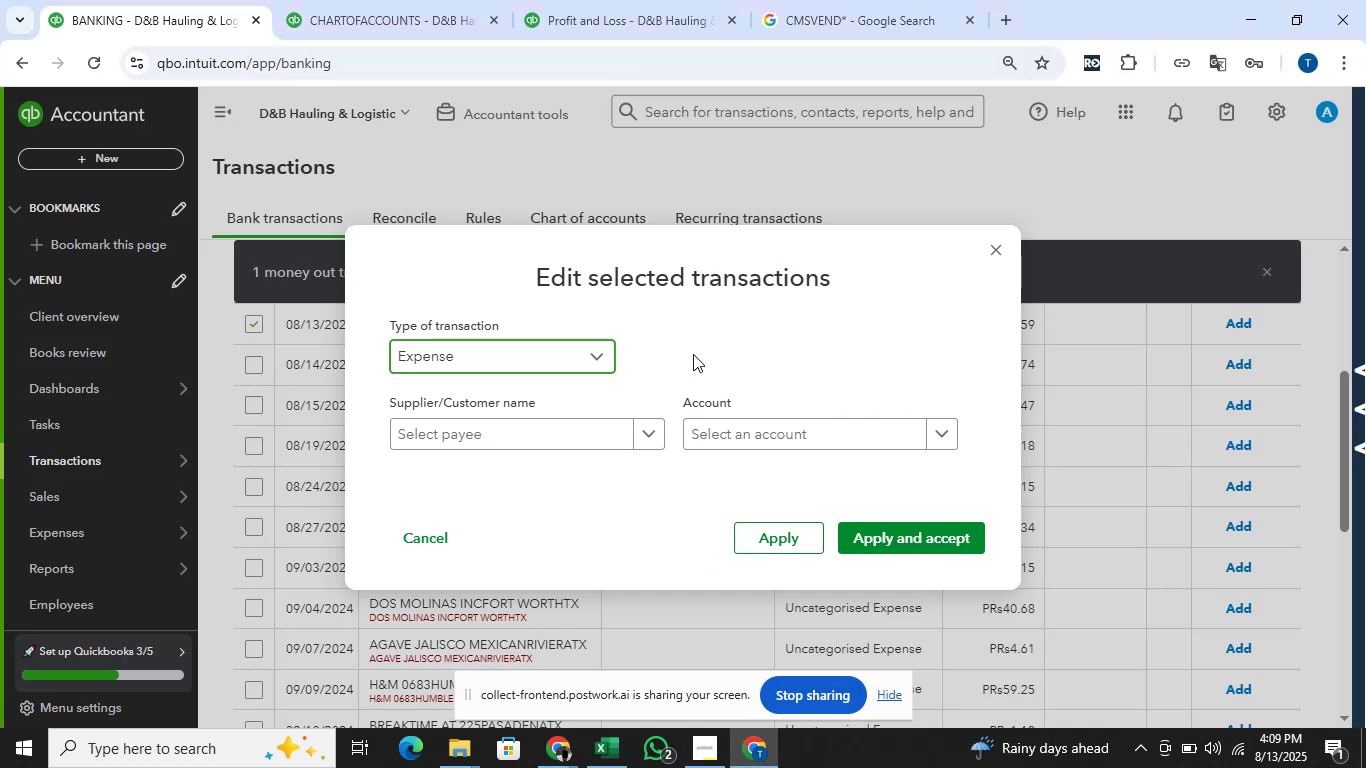 
key(Alt+AltLeft)
 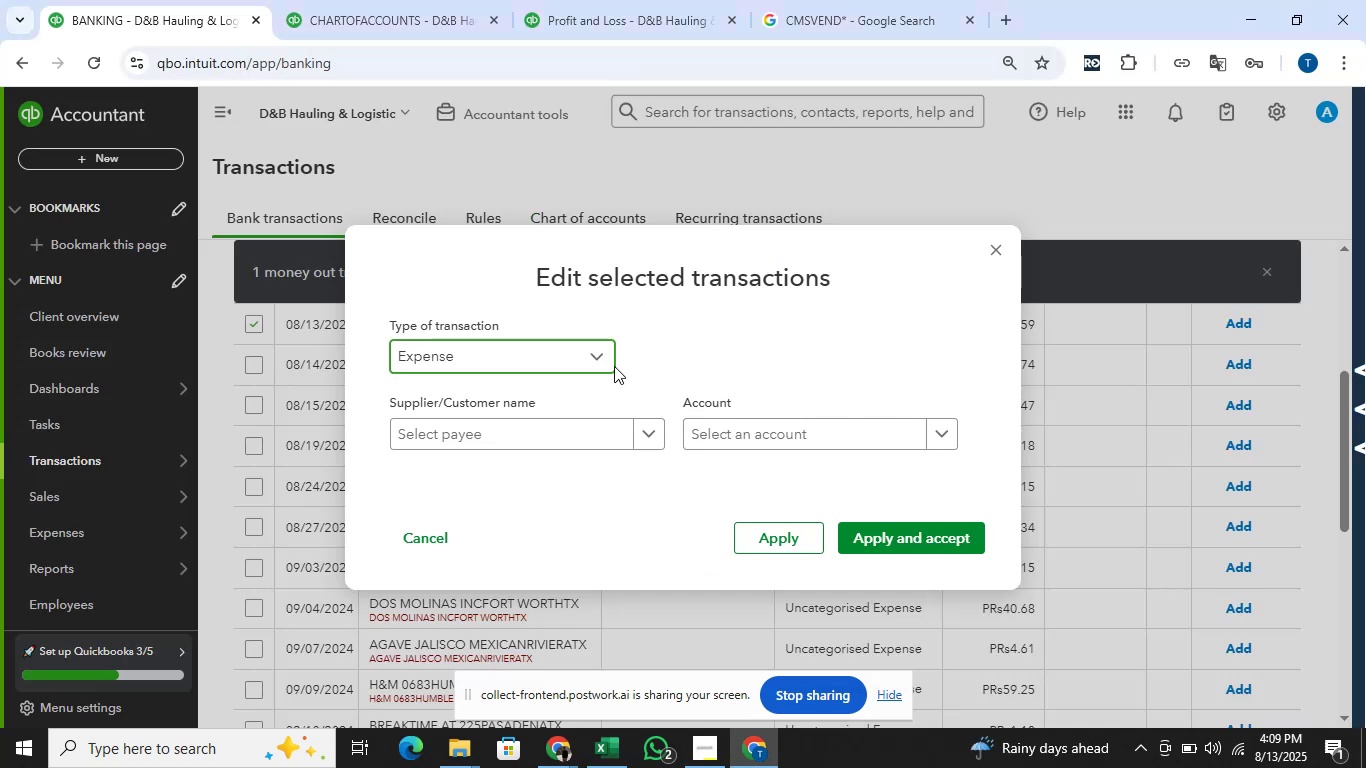 
key(Alt+Tab)
 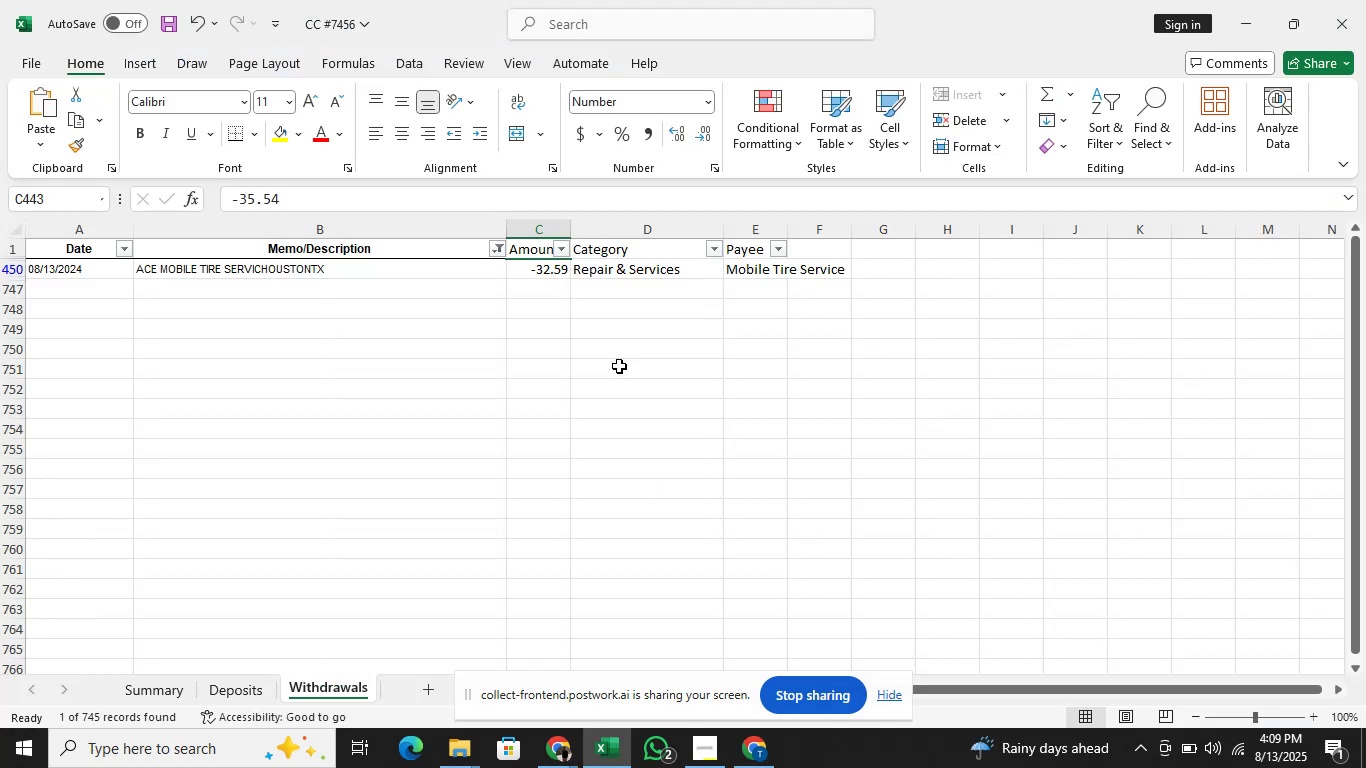 
key(Alt+AltLeft)
 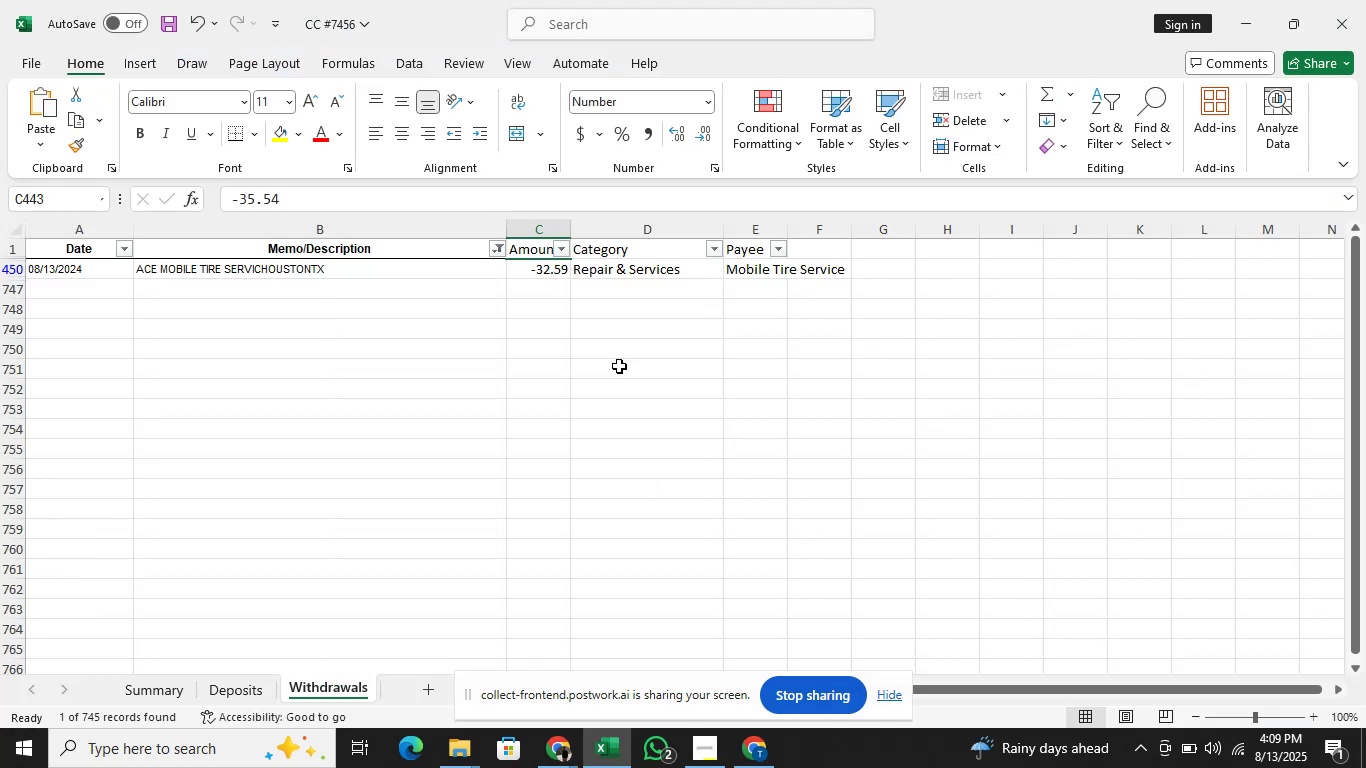 
key(Alt+Tab)
 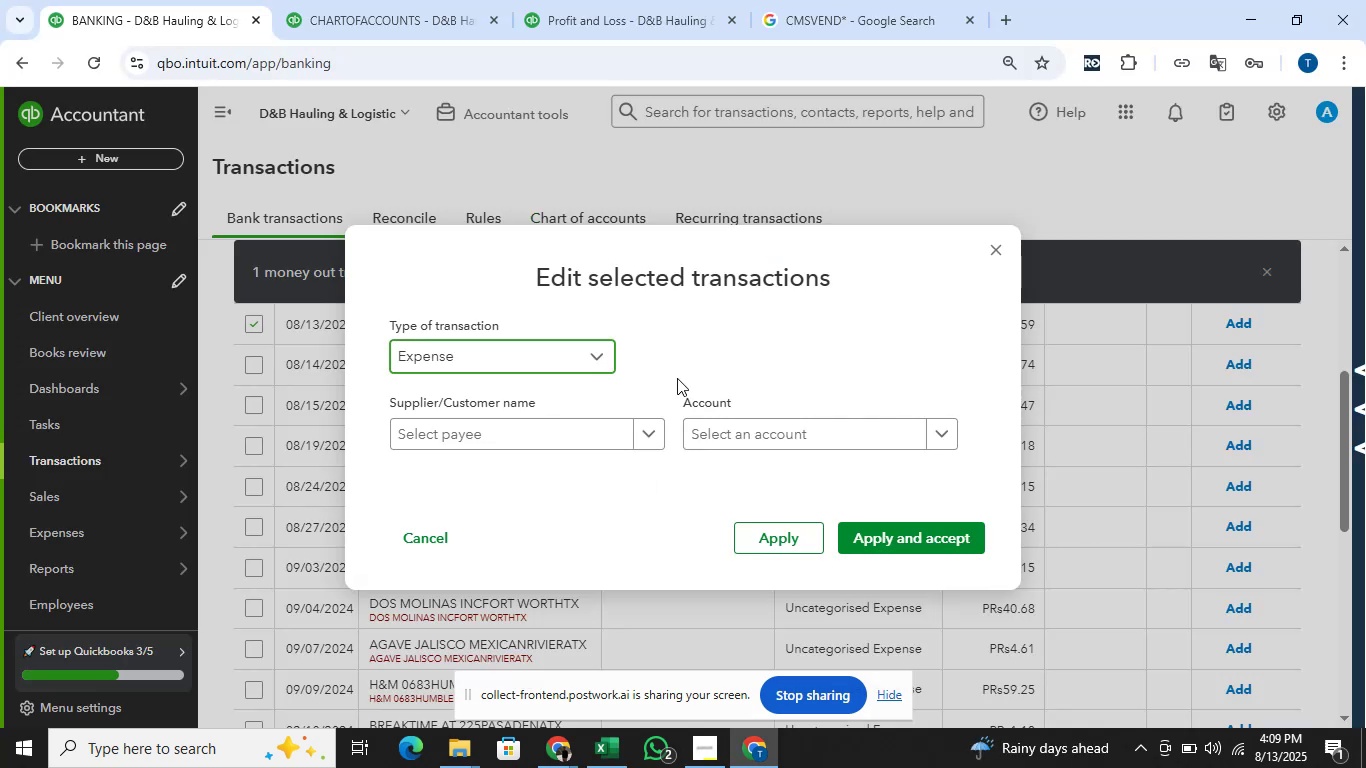 
key(Alt+Tab)
 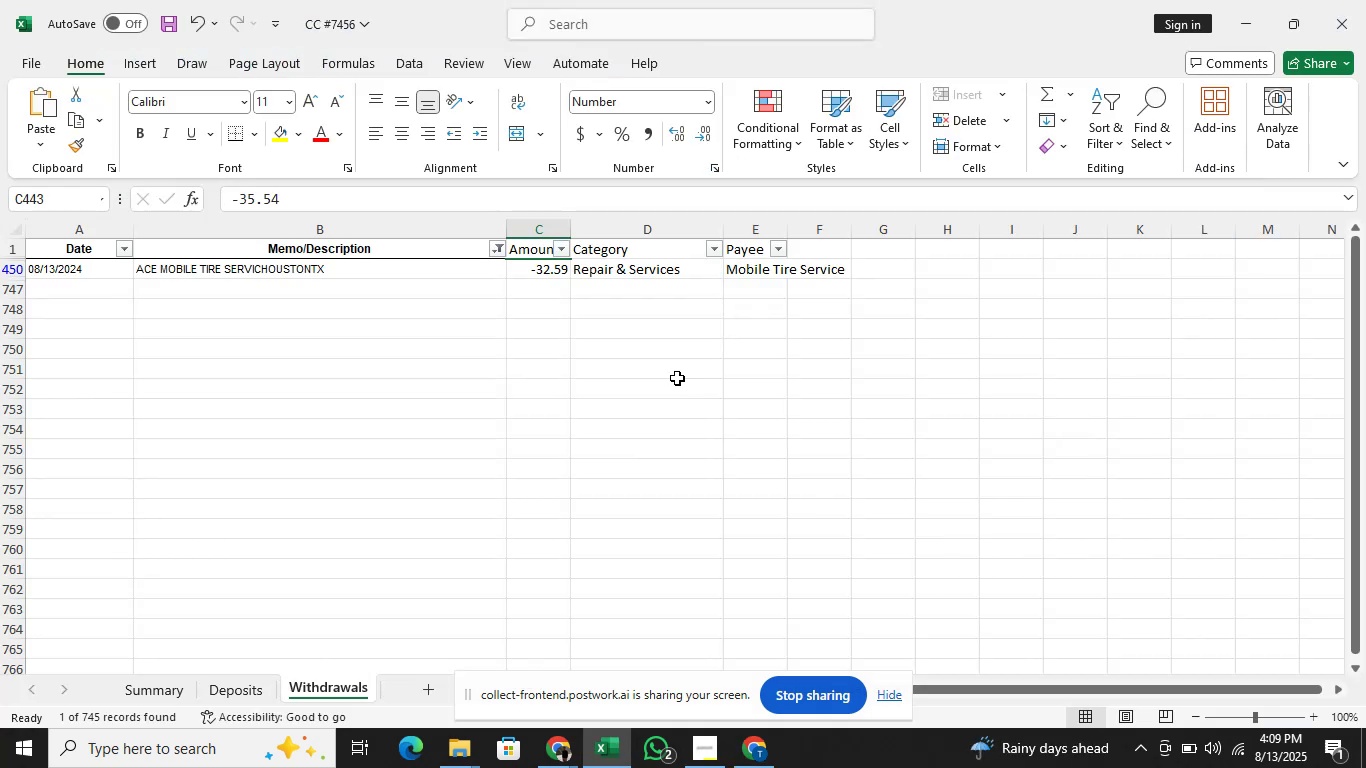 
key(Alt+AltLeft)
 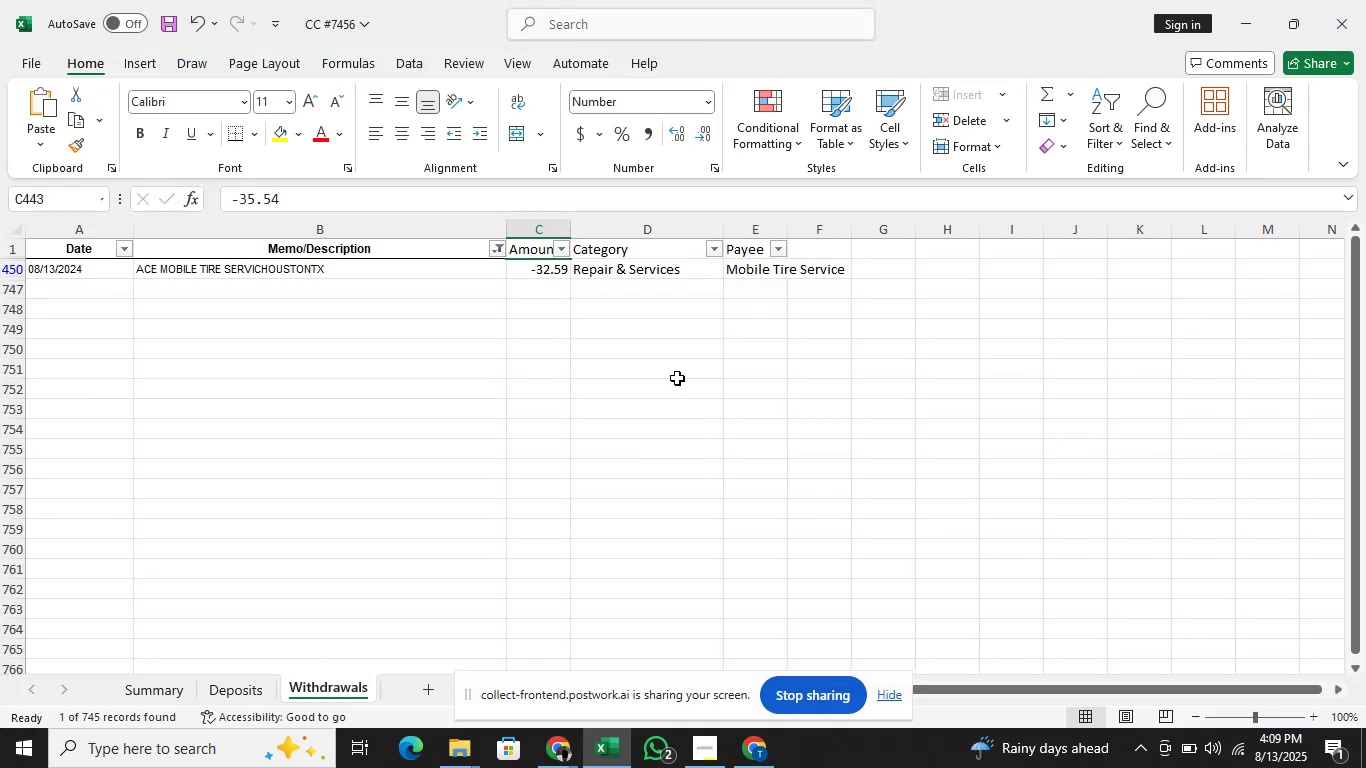 
key(Alt+Tab)
 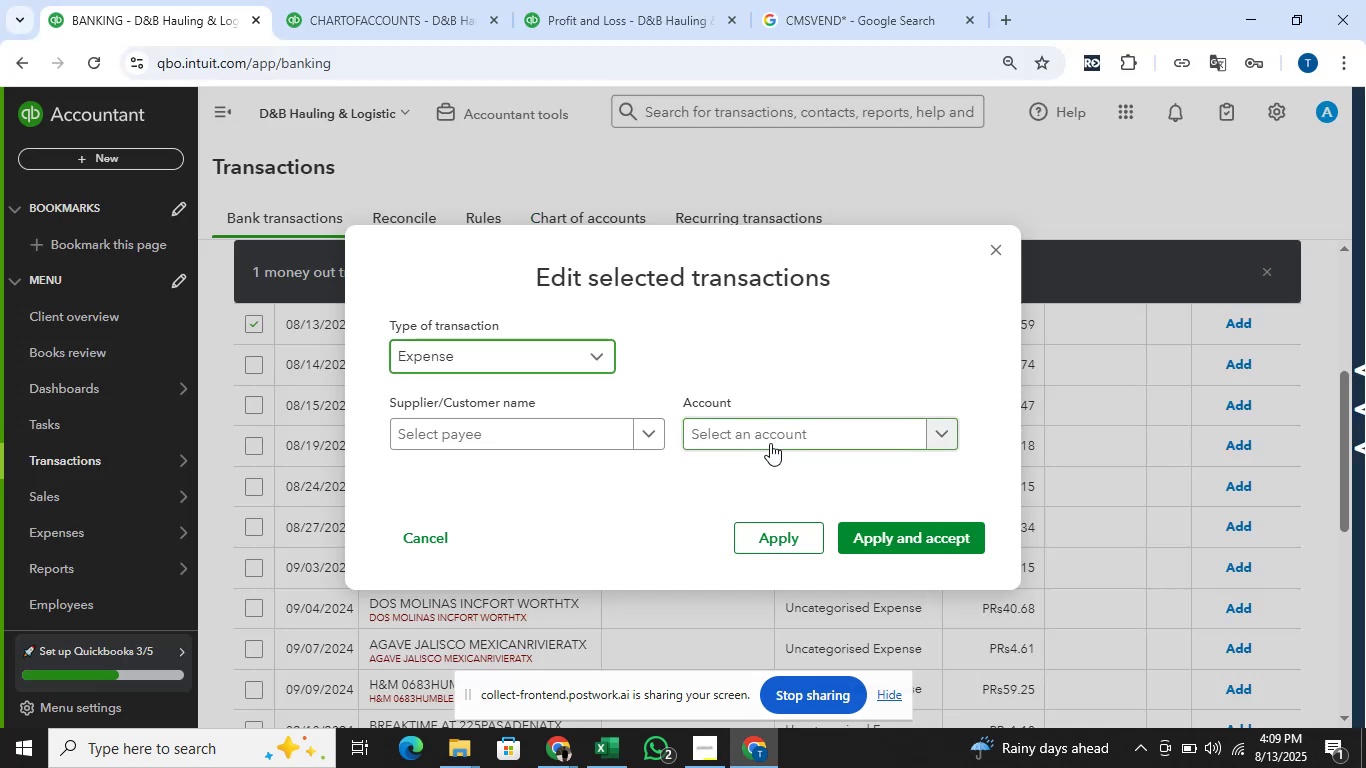 
left_click([775, 428])
 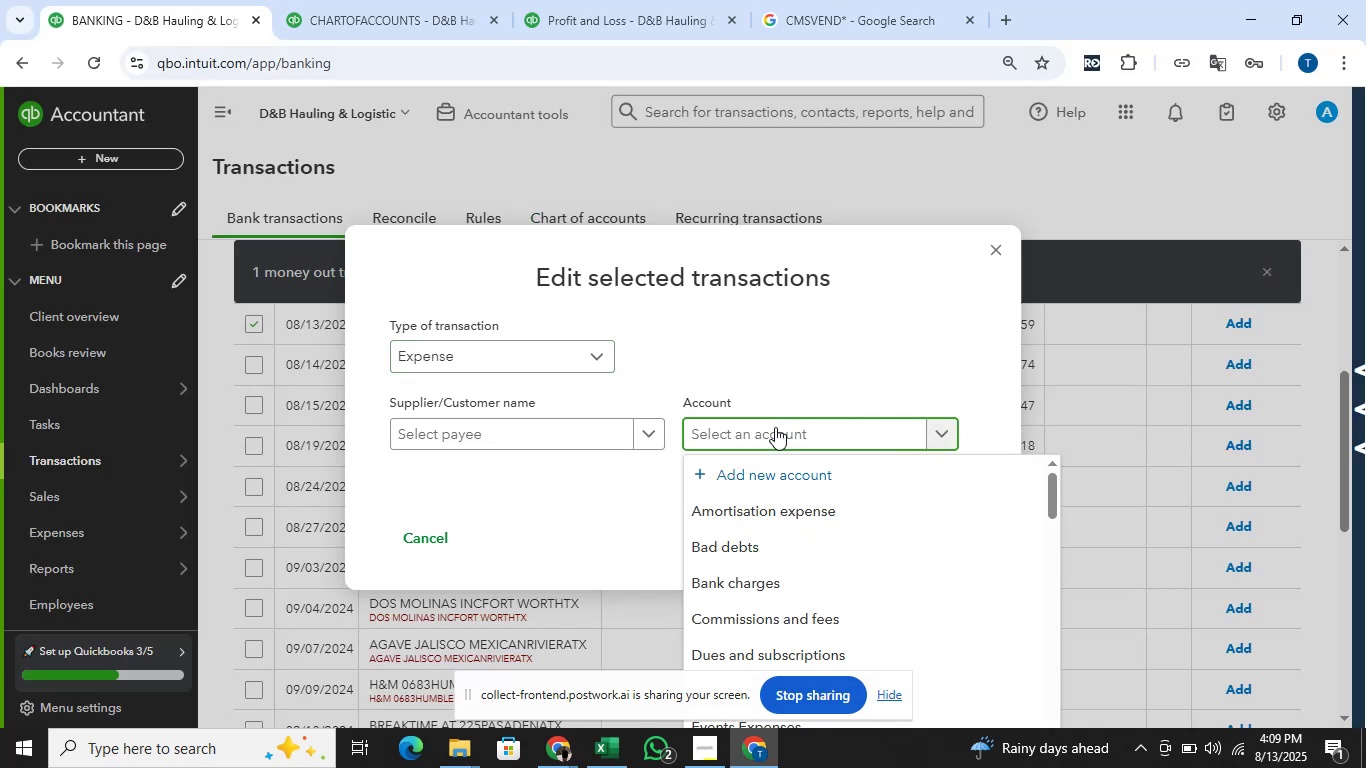 
type(repi)
key(Backspace)
type(ai)
 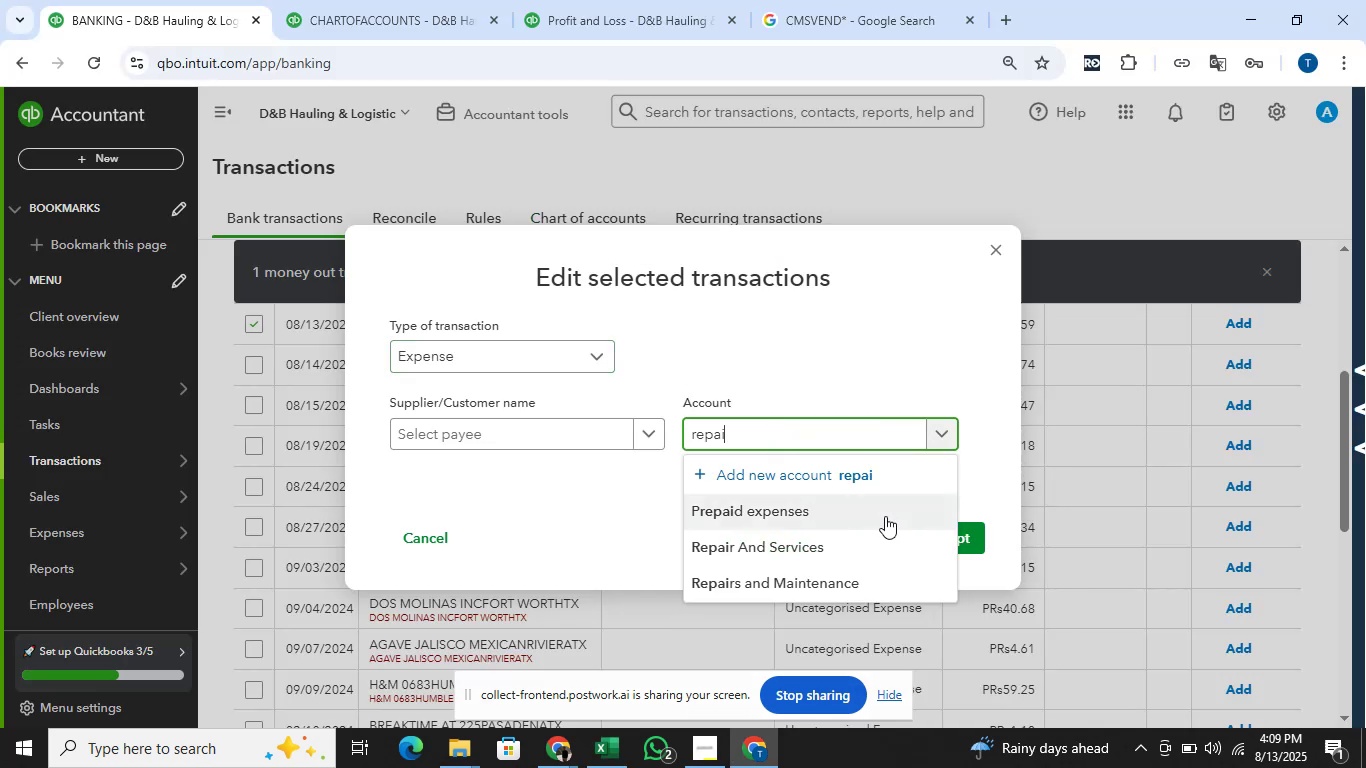 
left_click([854, 549])
 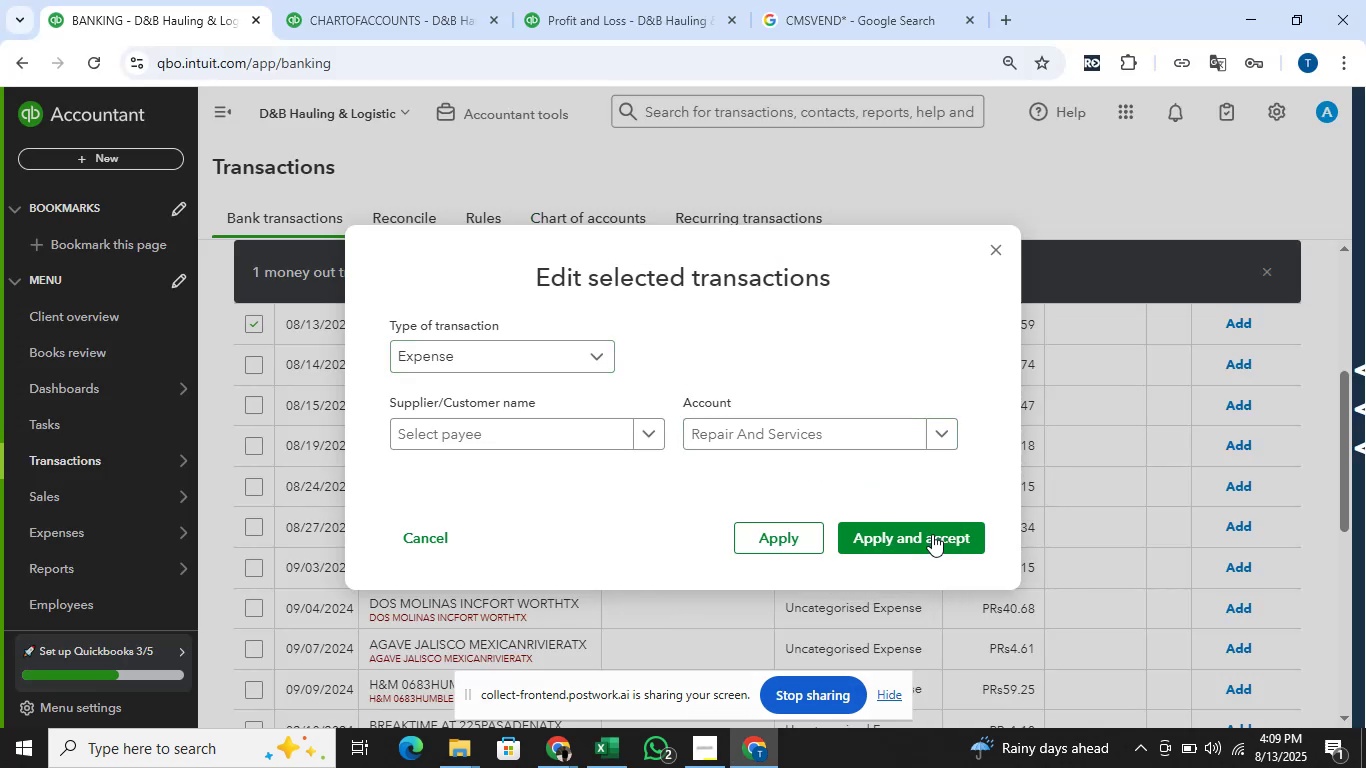 
left_click([932, 534])
 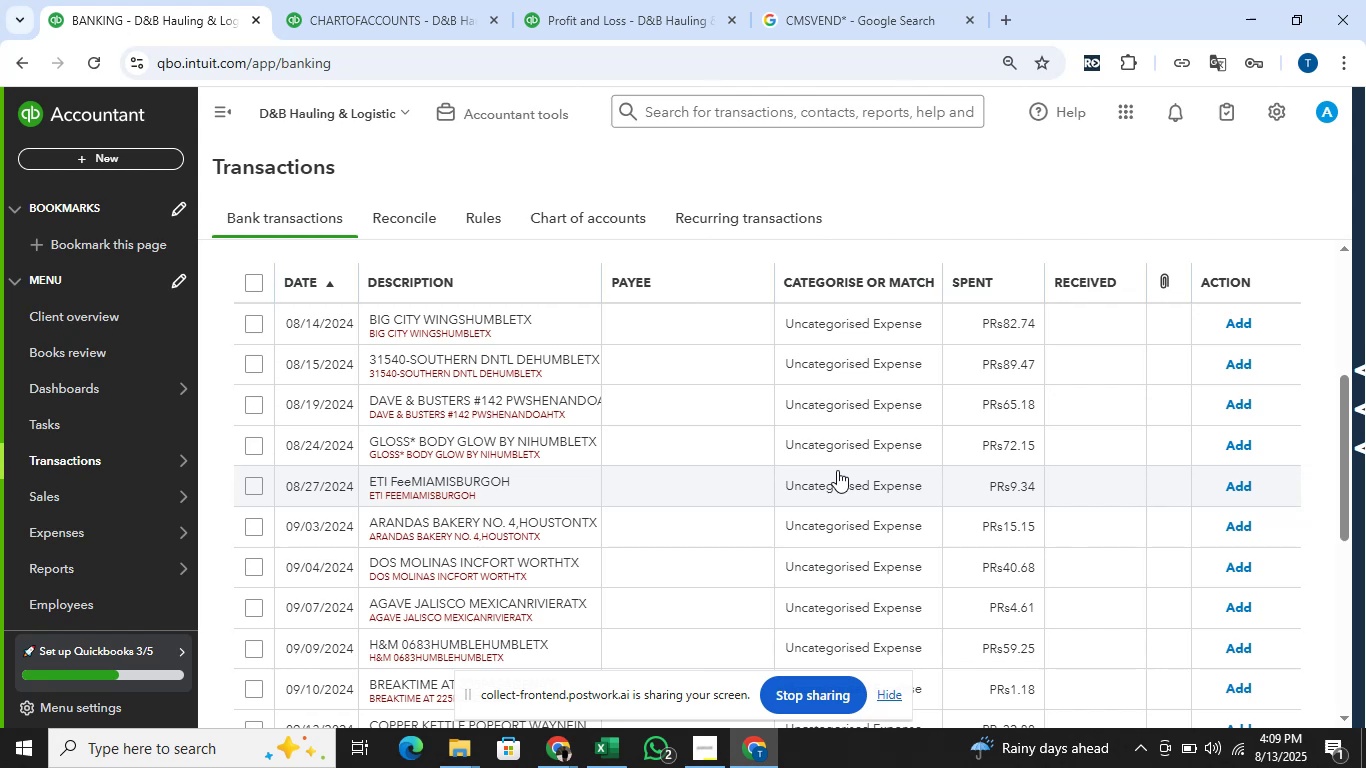 
wait(17.58)
 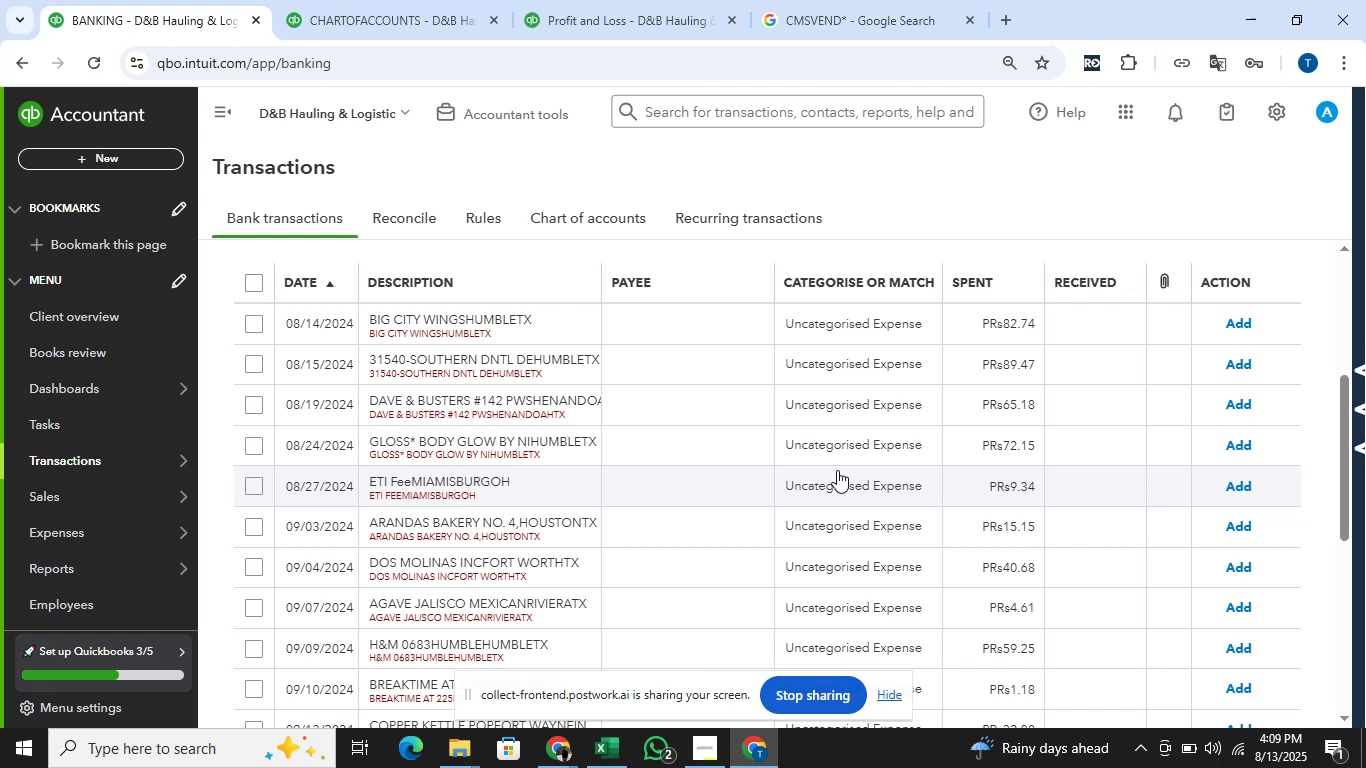 
key(Alt+AltLeft)
 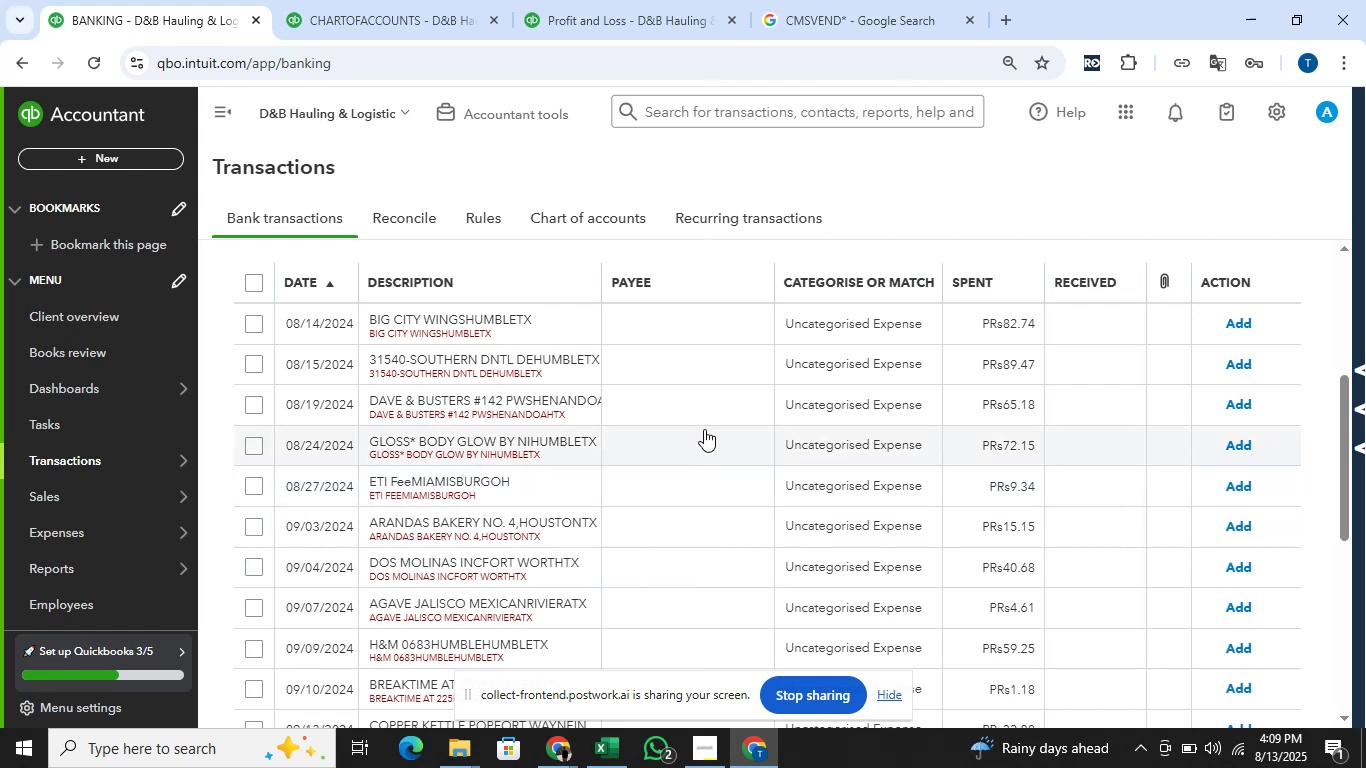 
key(Alt+Tab)
 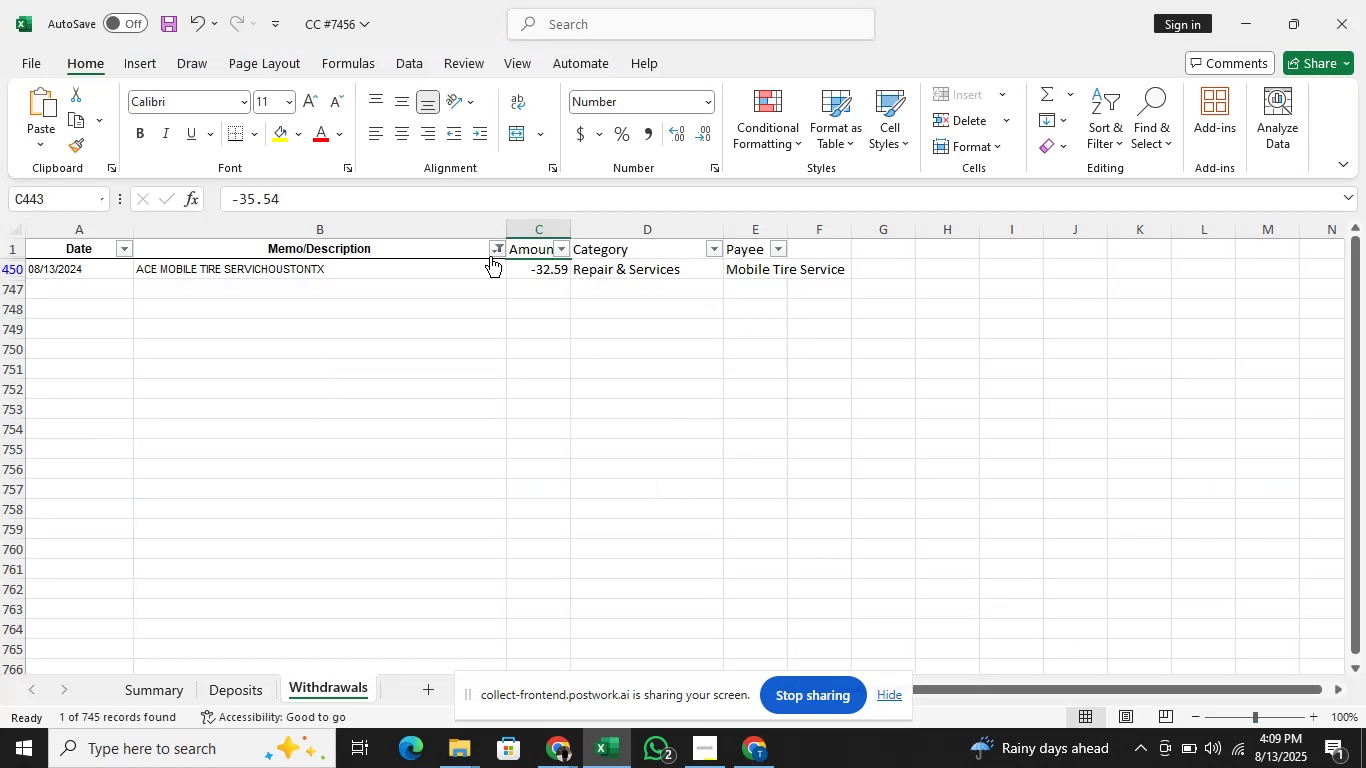 
left_click([497, 245])
 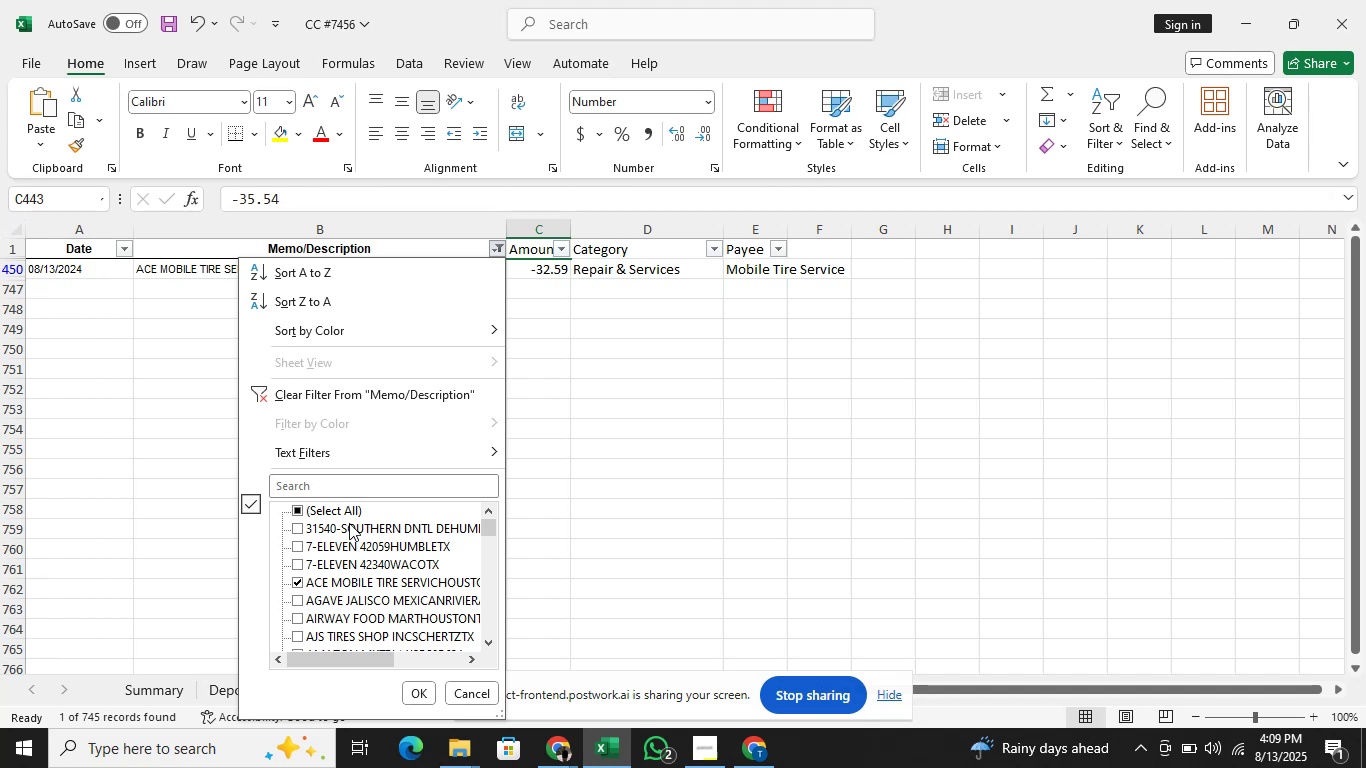 
left_click([383, 491])
 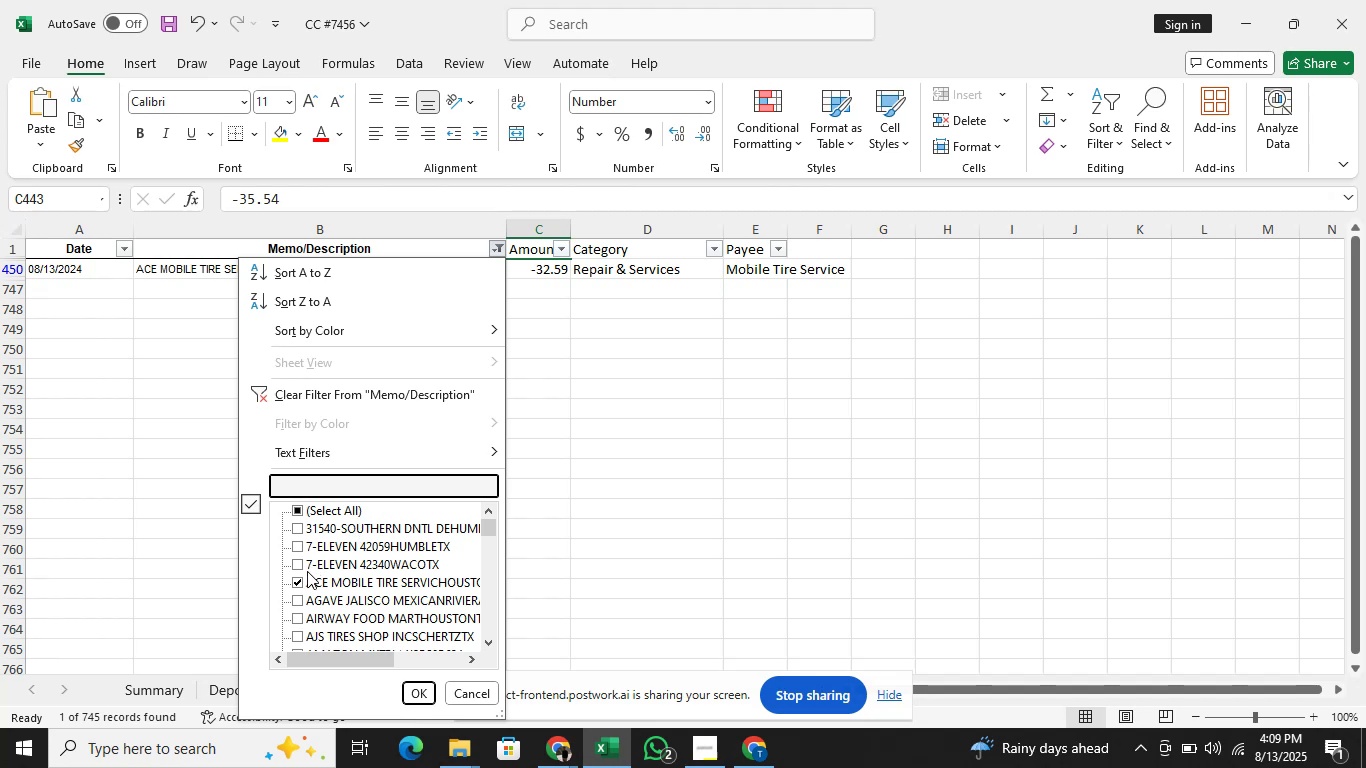 
left_click([307, 577])
 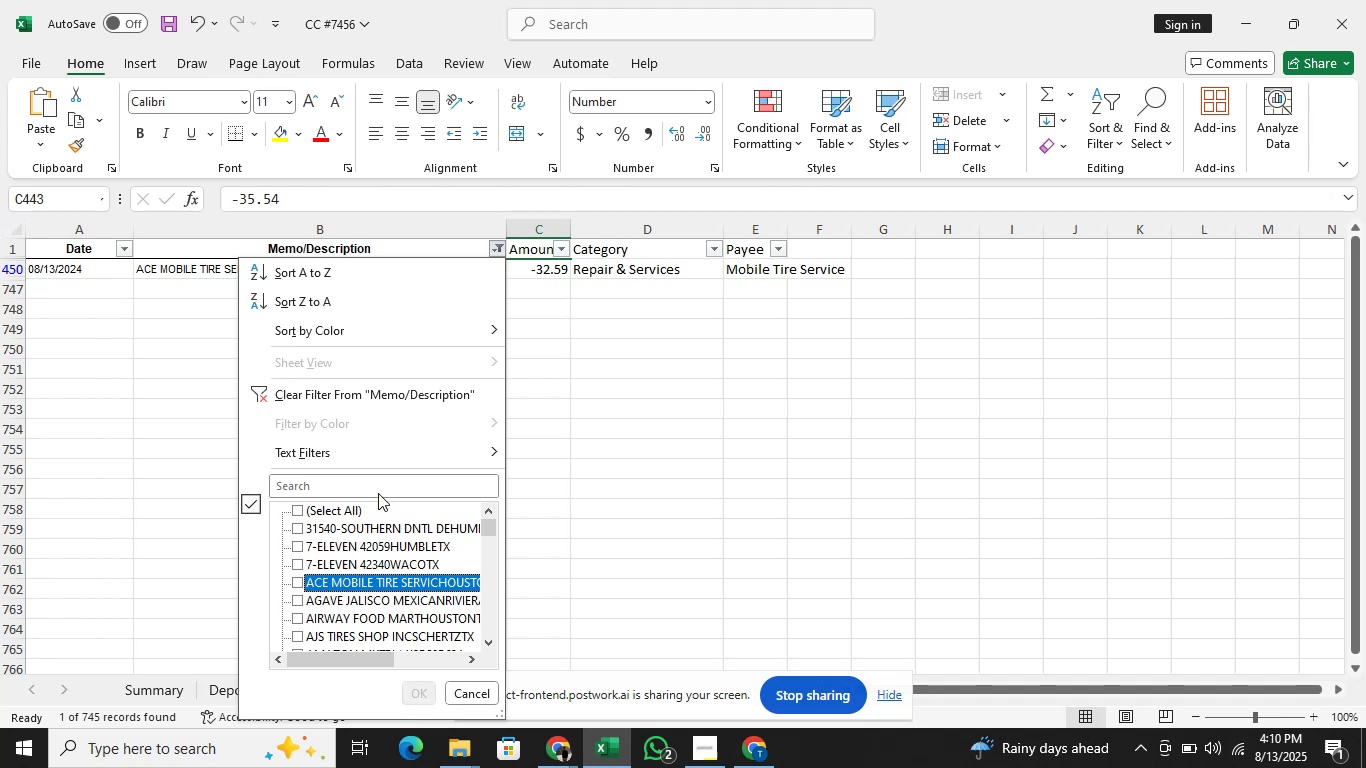 
left_click([392, 482])
 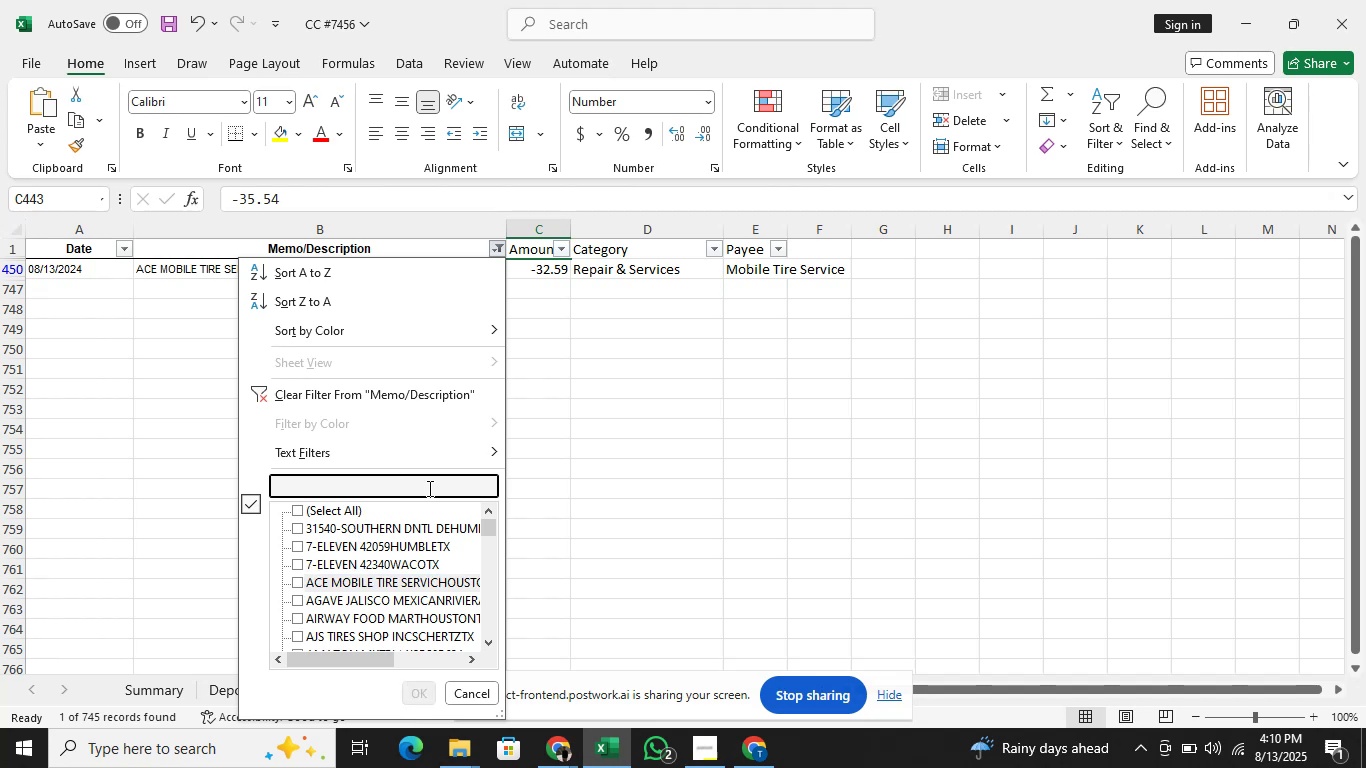 
type(big city)
 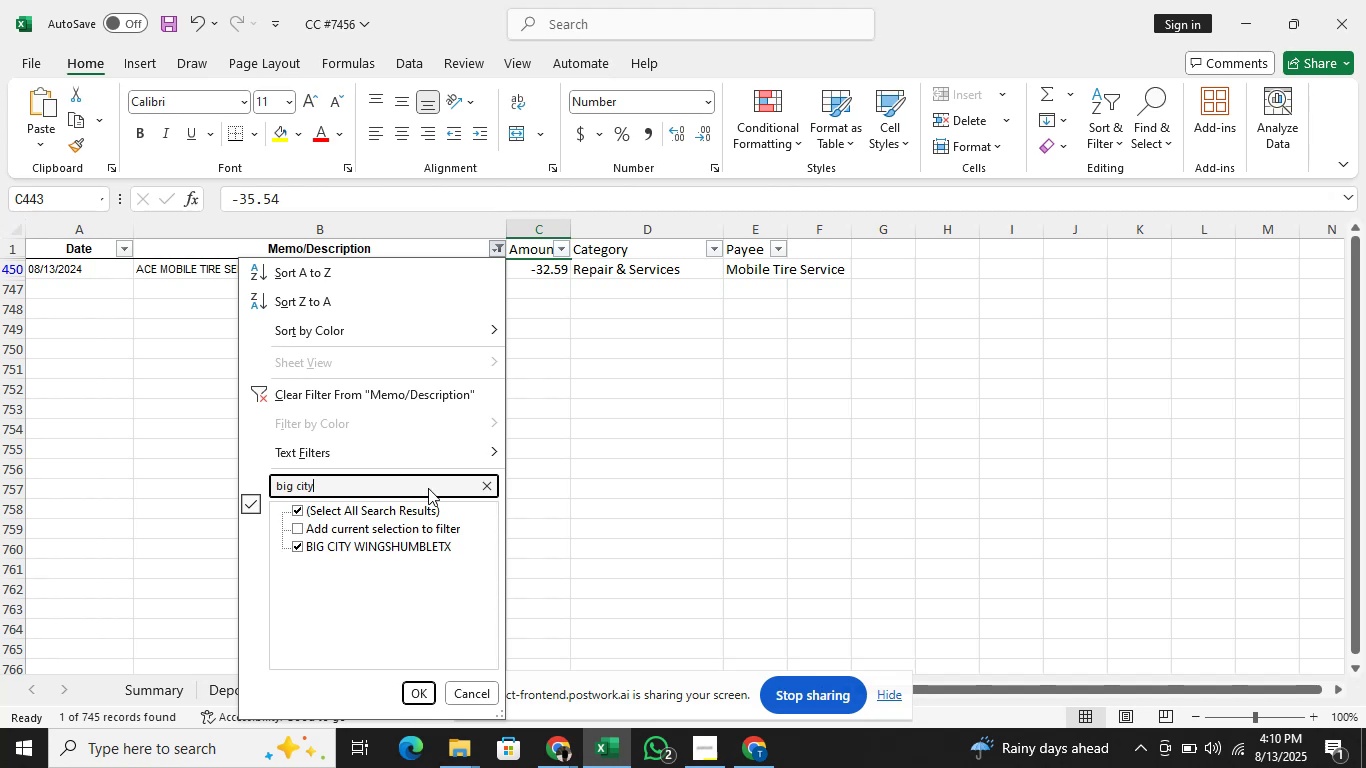 
key(Enter)
 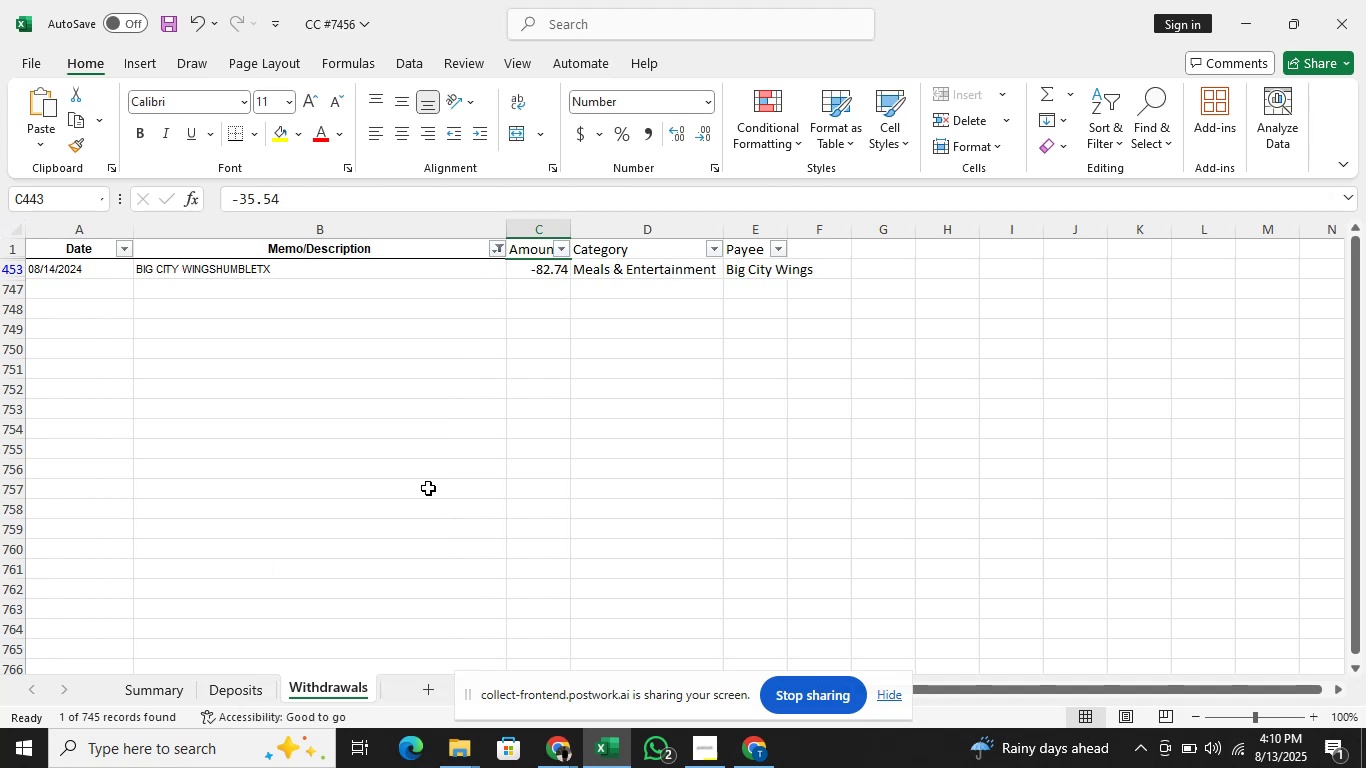 
key(Alt+AltLeft)
 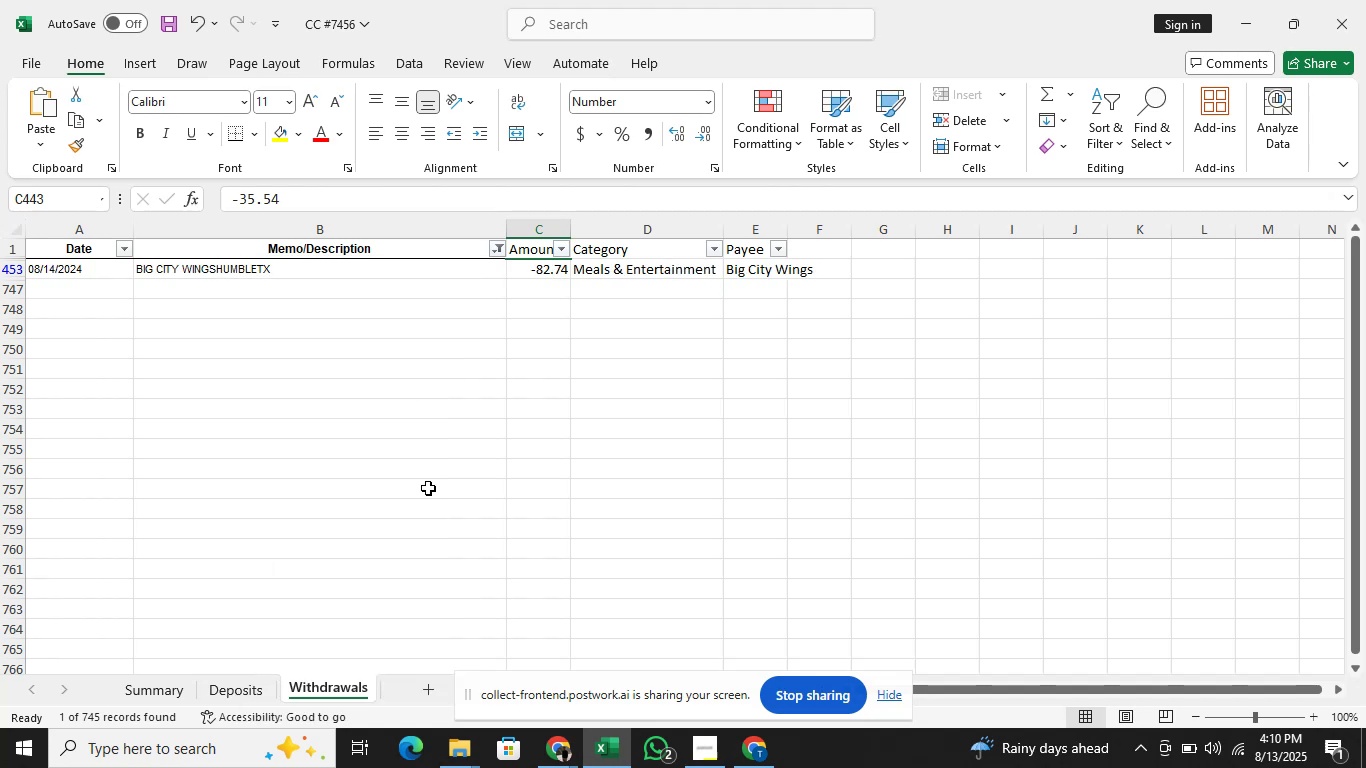 
key(Alt+Tab)
 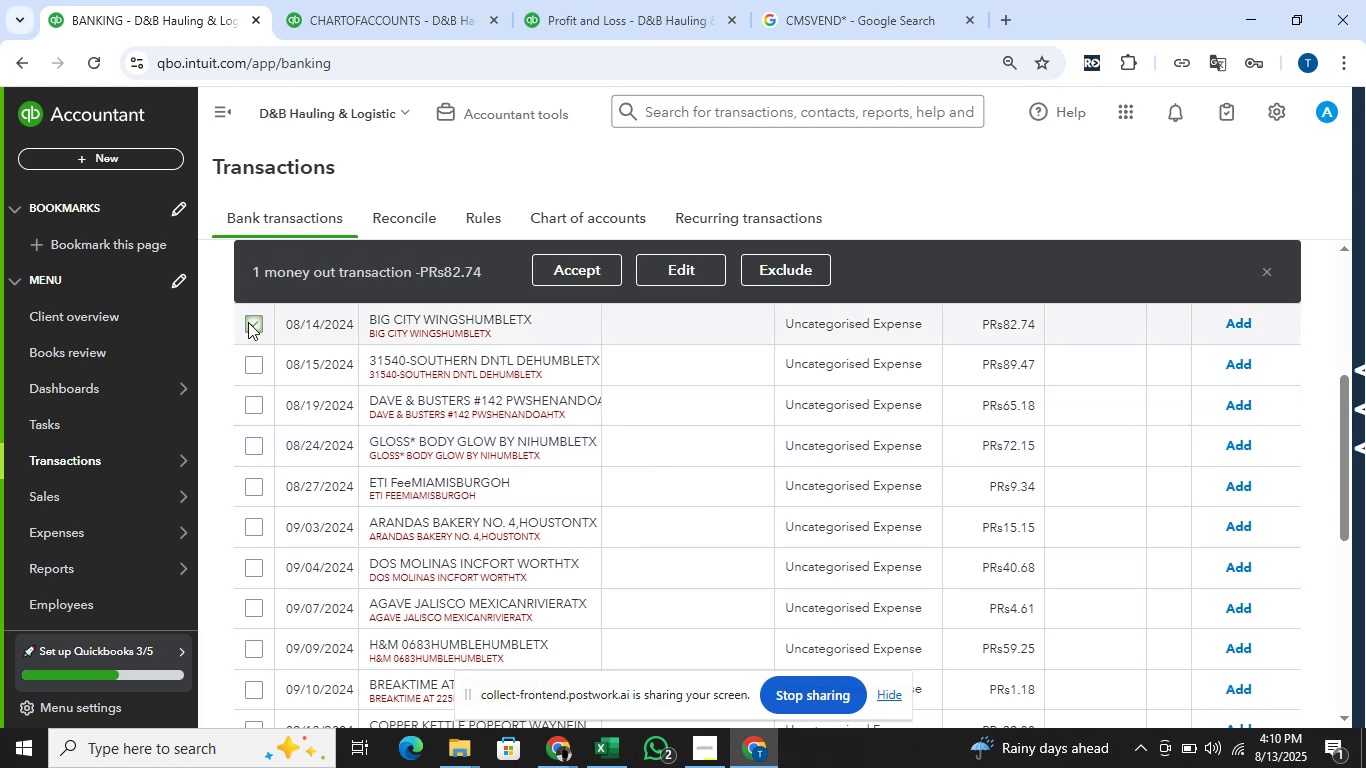 
left_click([698, 282])
 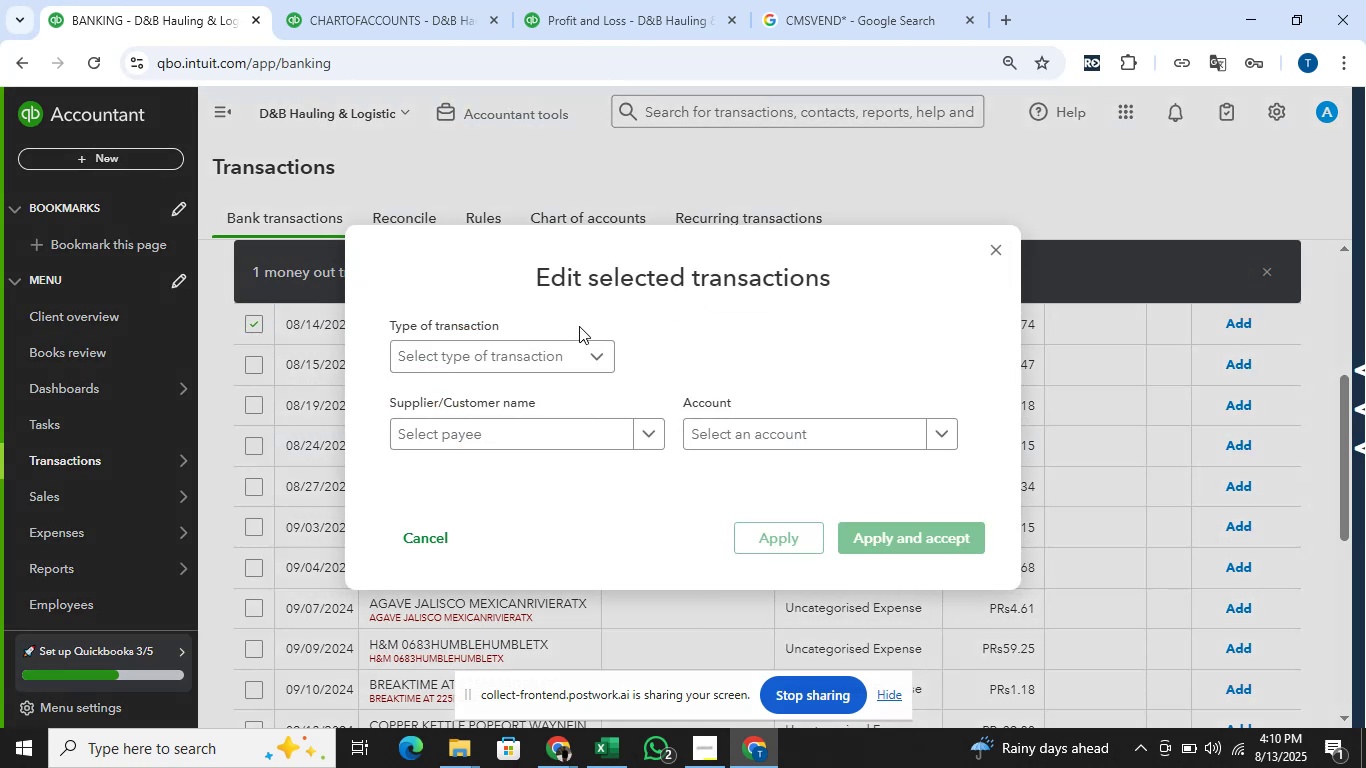 
left_click([576, 357])
 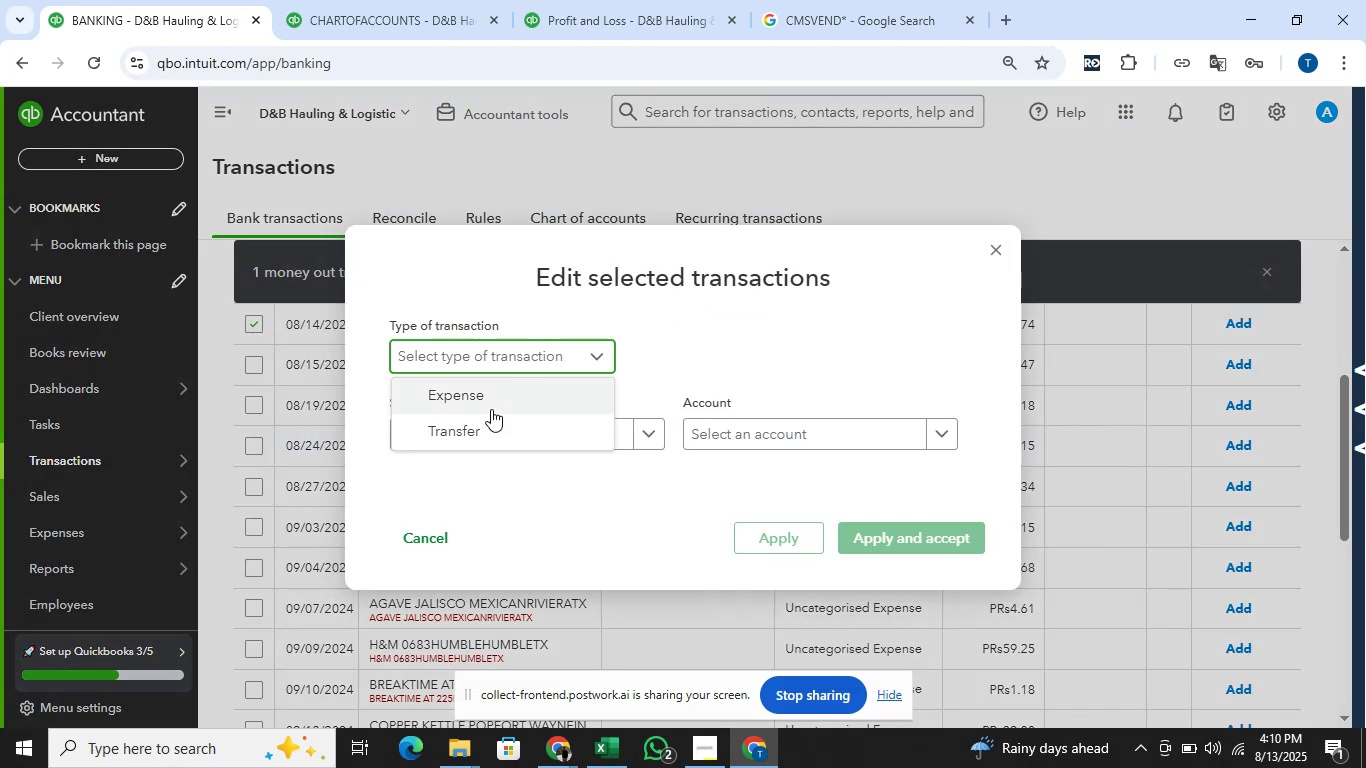 
left_click([491, 409])
 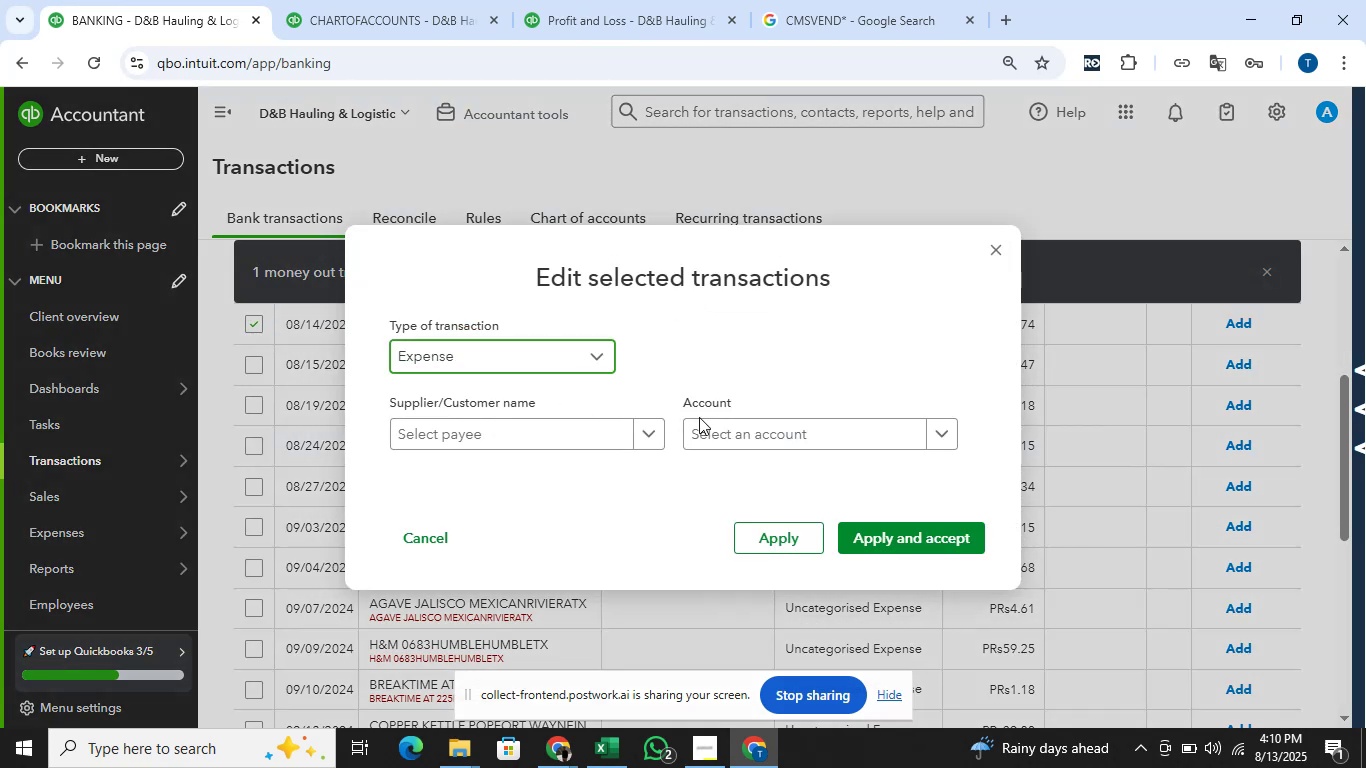 
left_click([725, 417])
 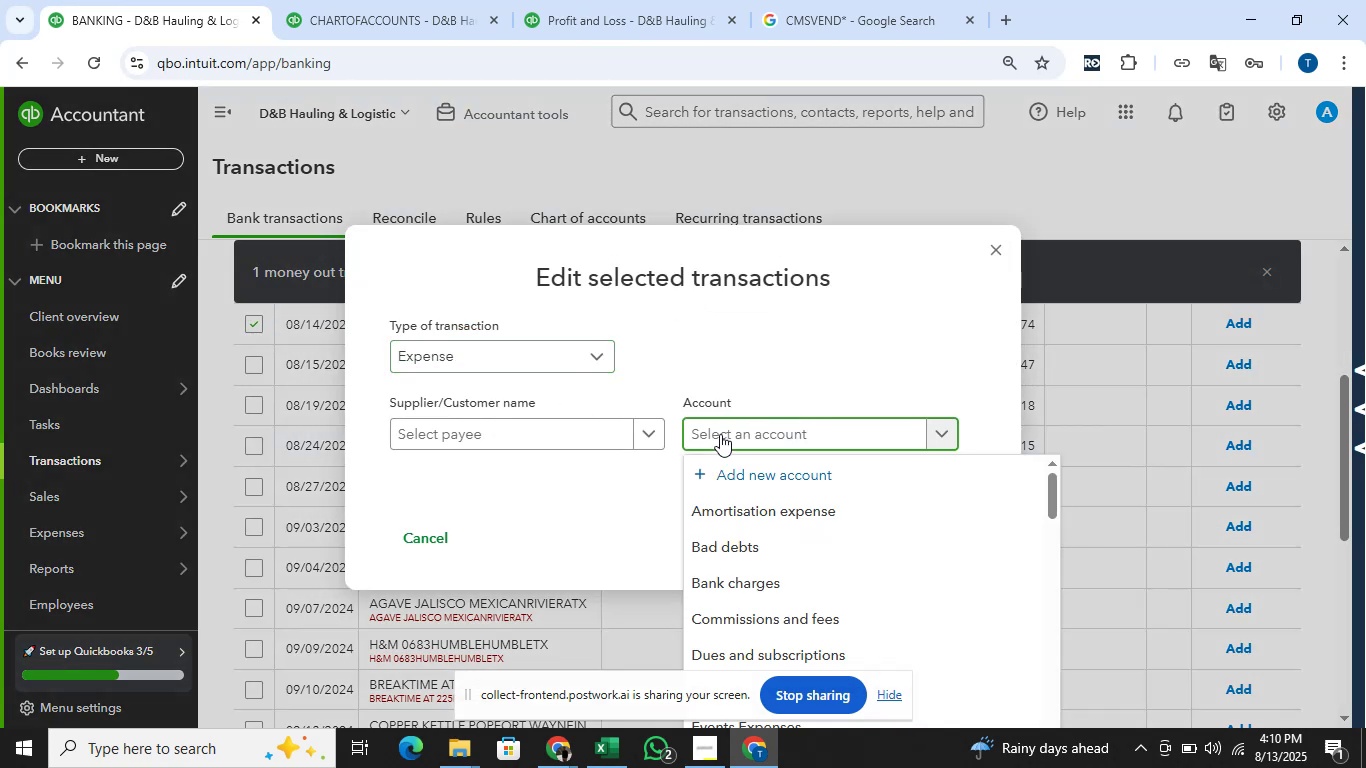 
type(meals)
 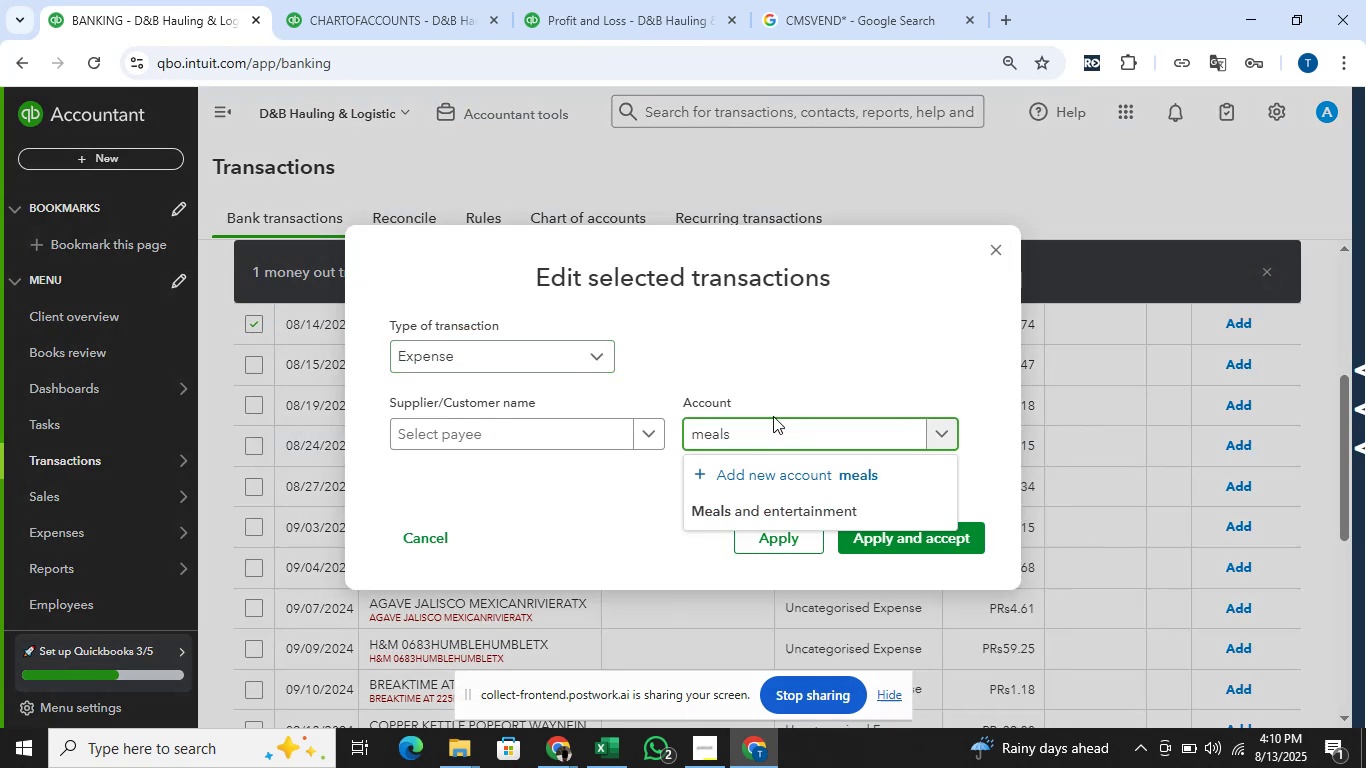 
left_click([756, 499])
 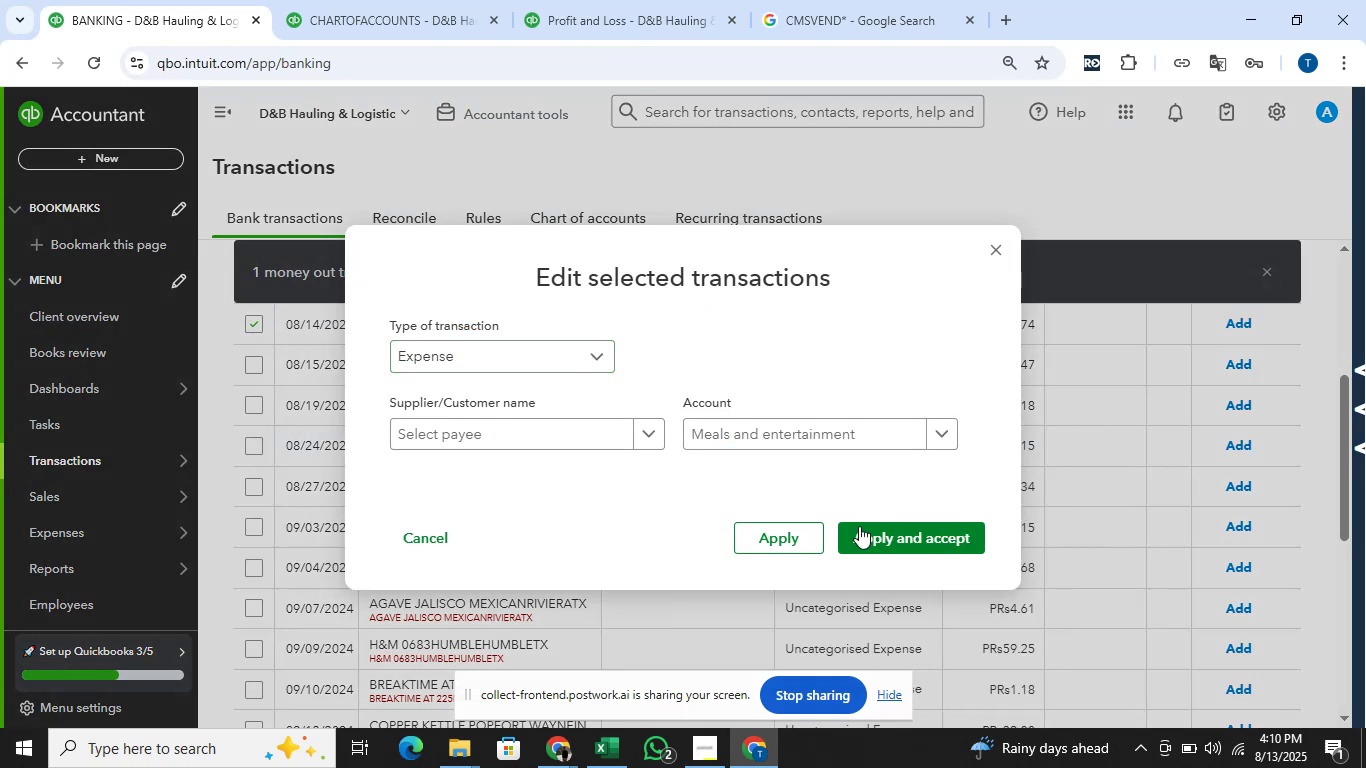 
left_click([872, 530])
 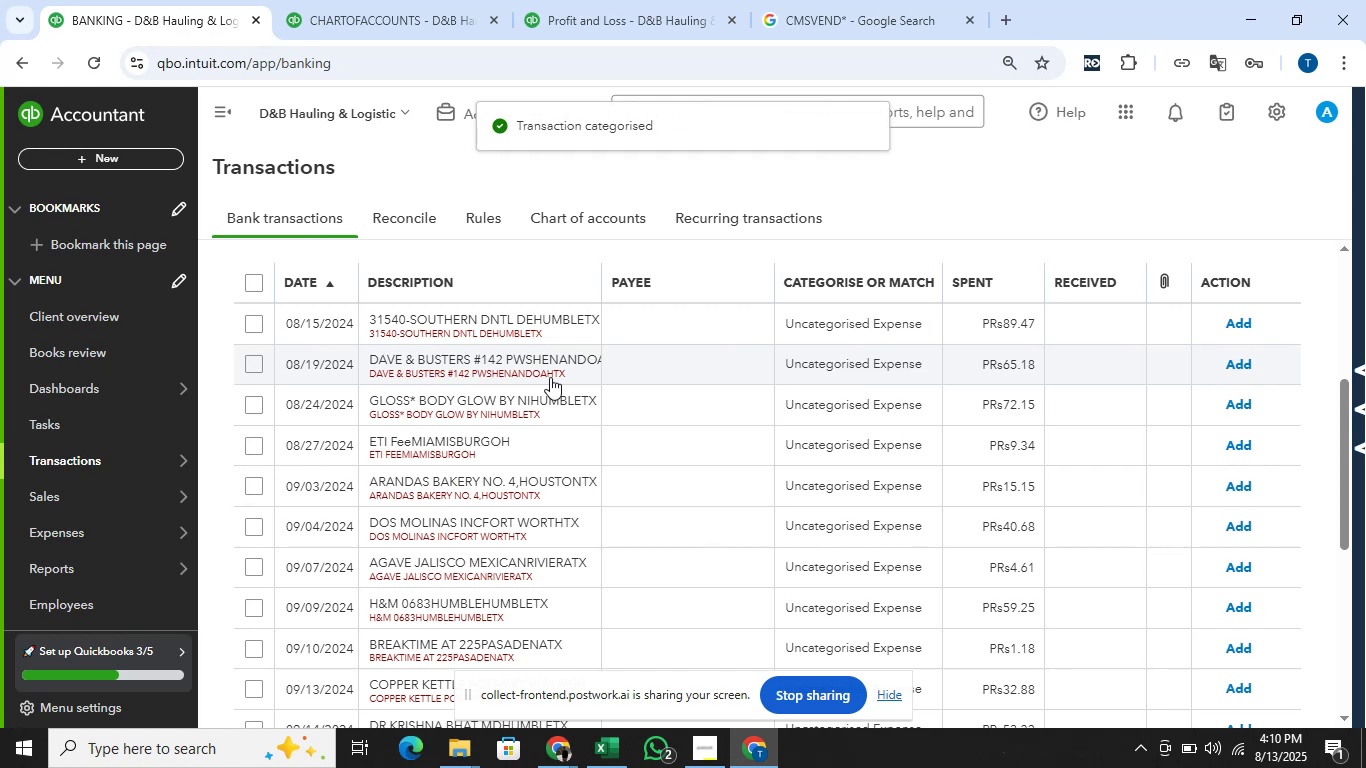 
wait(6.09)
 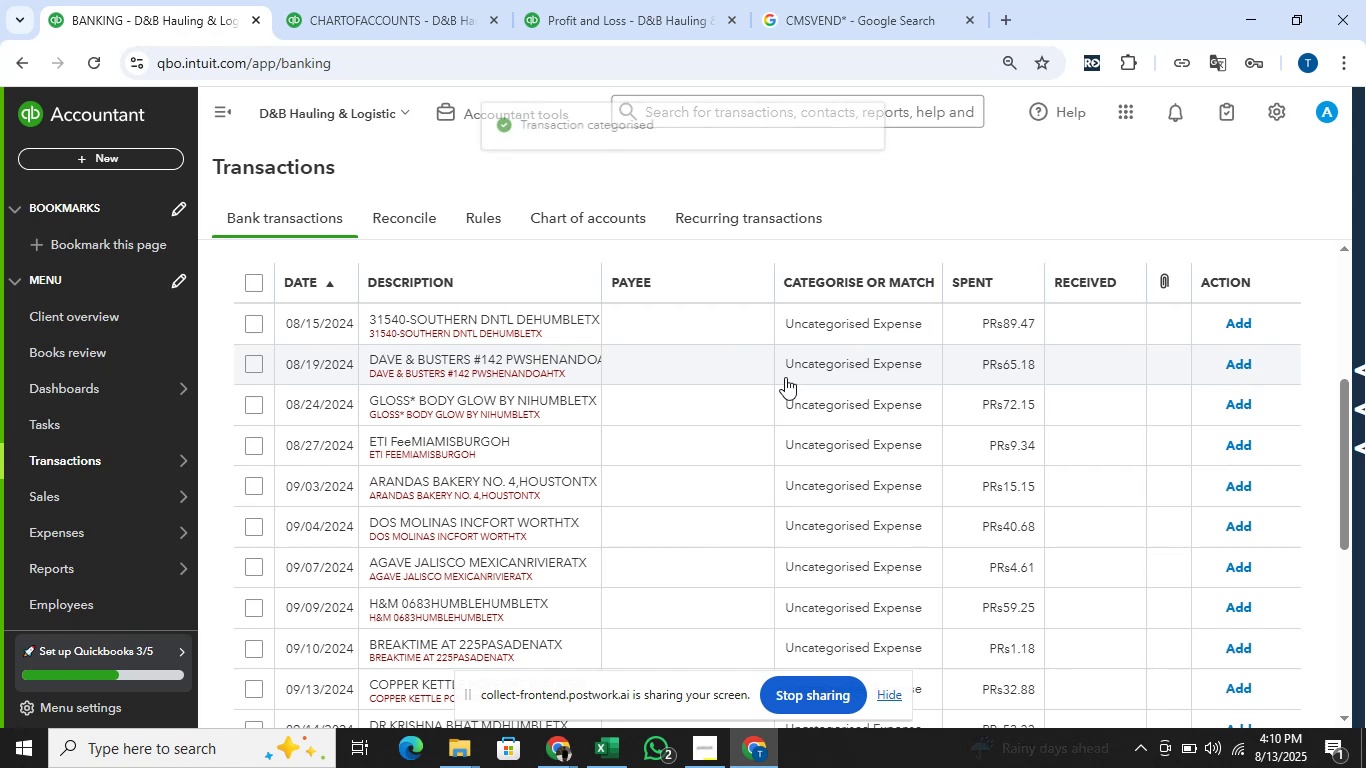 
left_click([262, 327])
 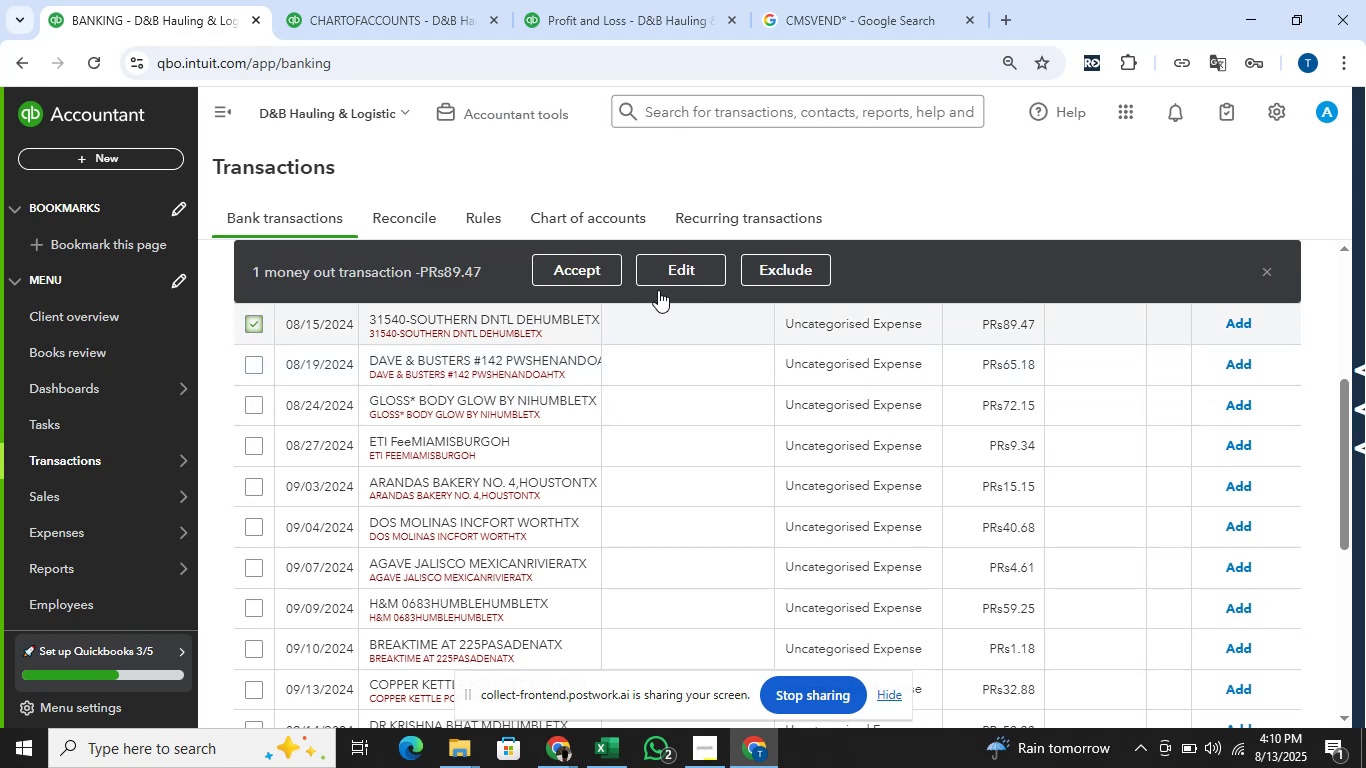 
left_click([696, 273])
 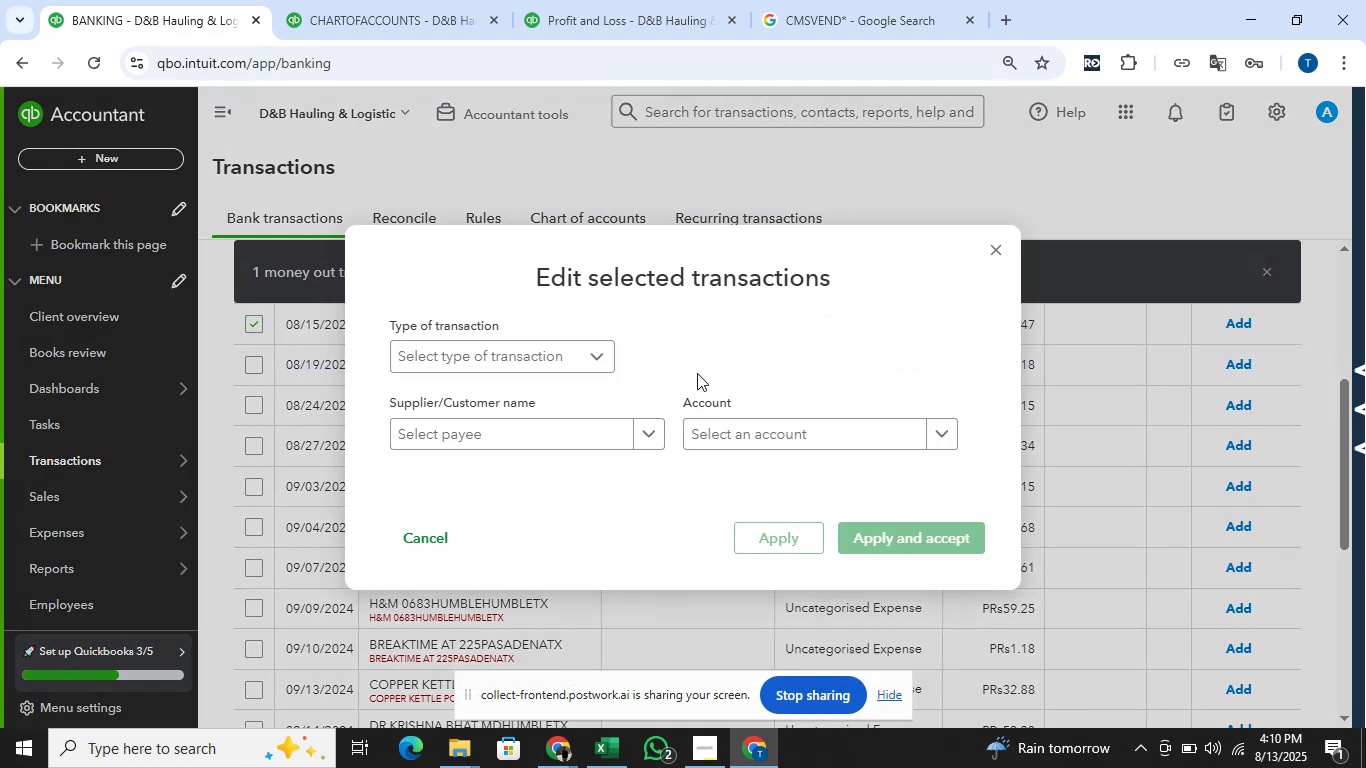 
left_click([459, 369])
 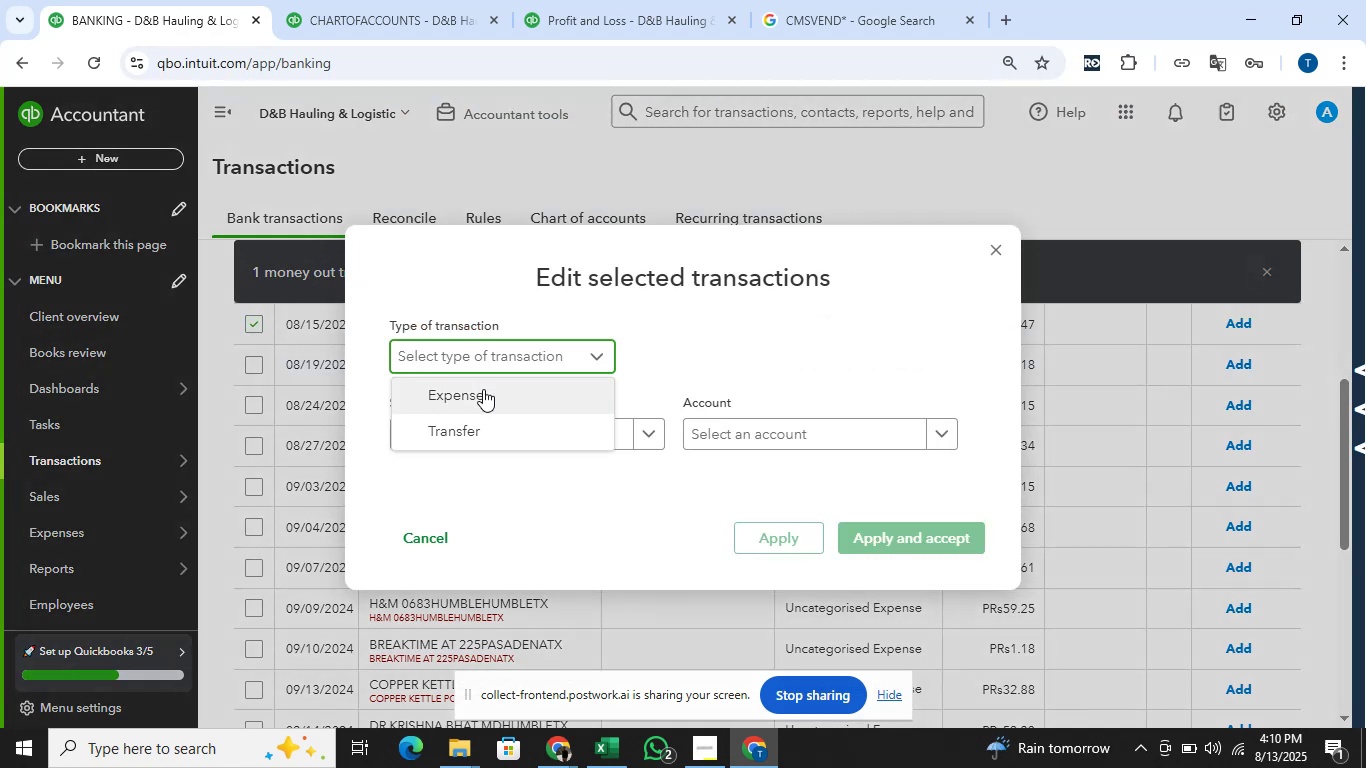 
left_click([484, 390])
 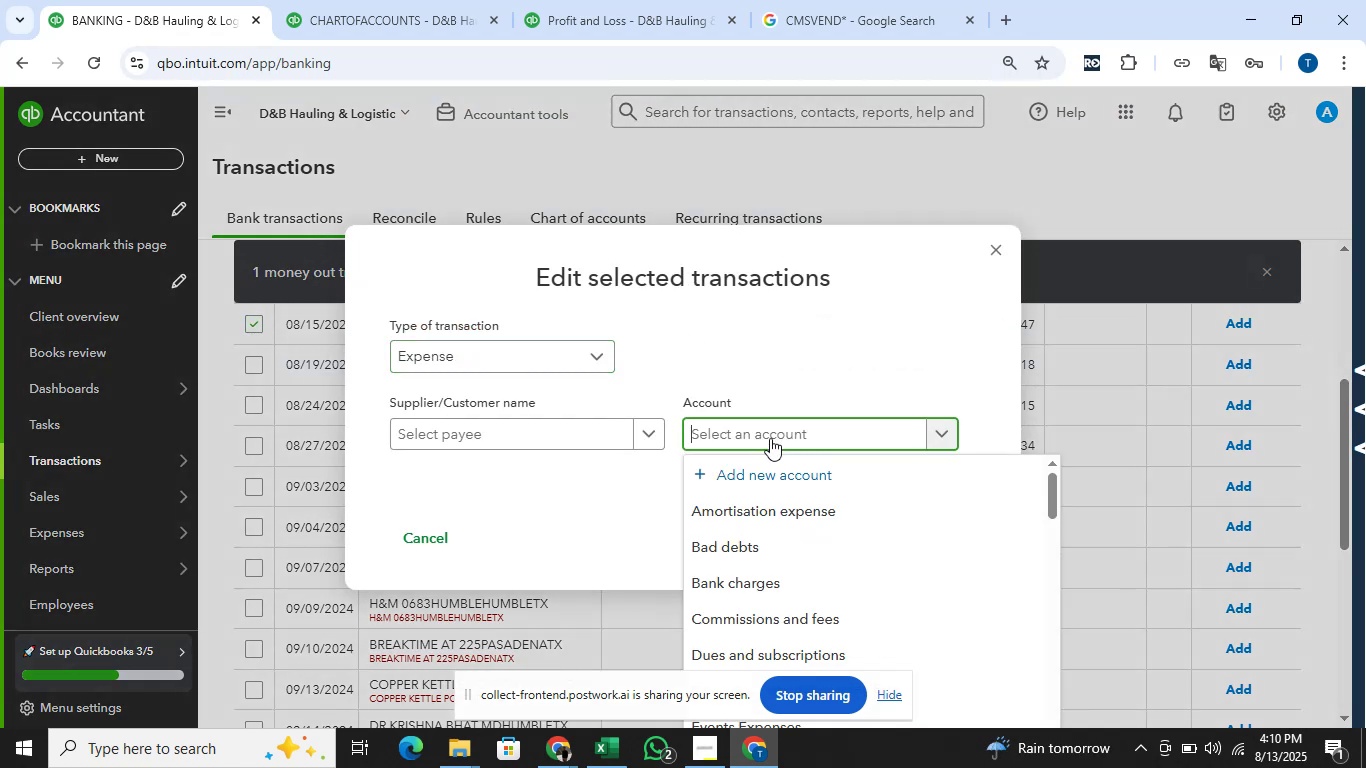 
type(meals)
 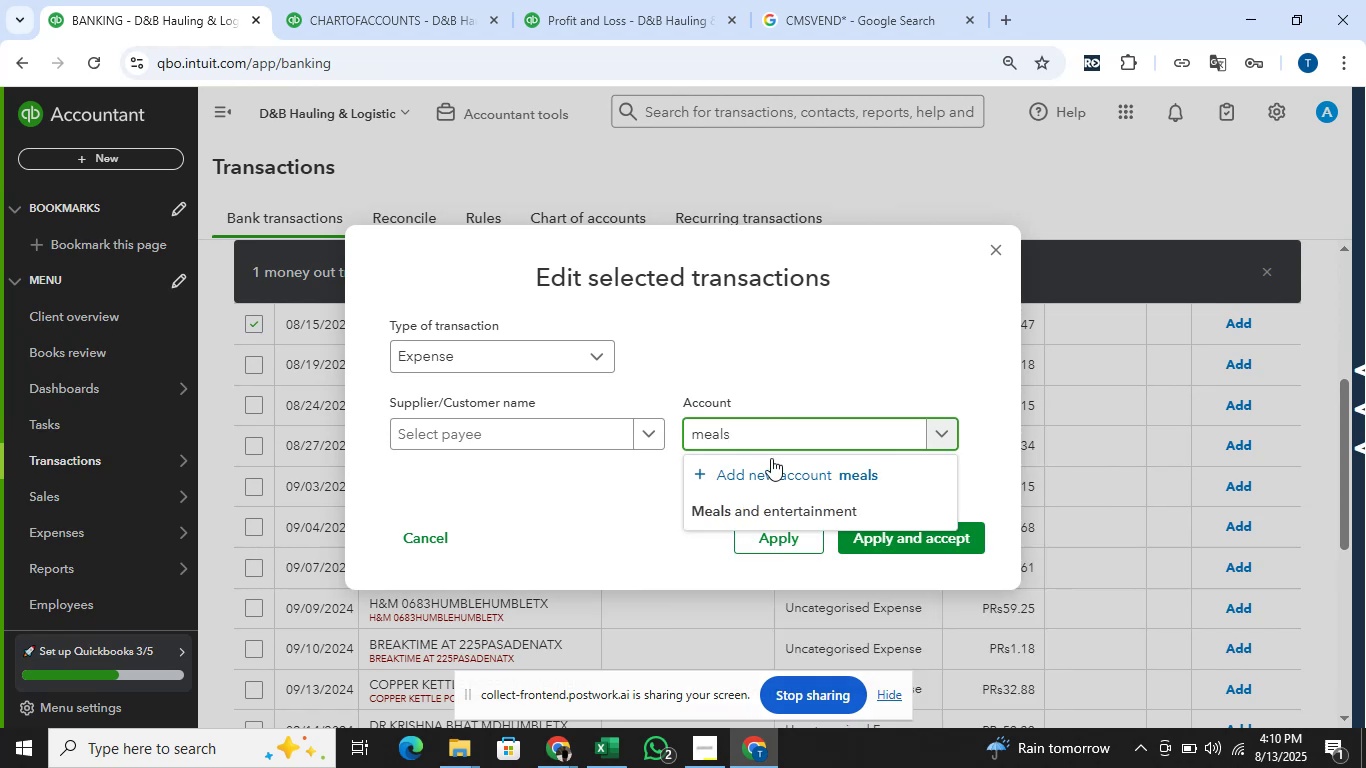 
left_click([764, 511])
 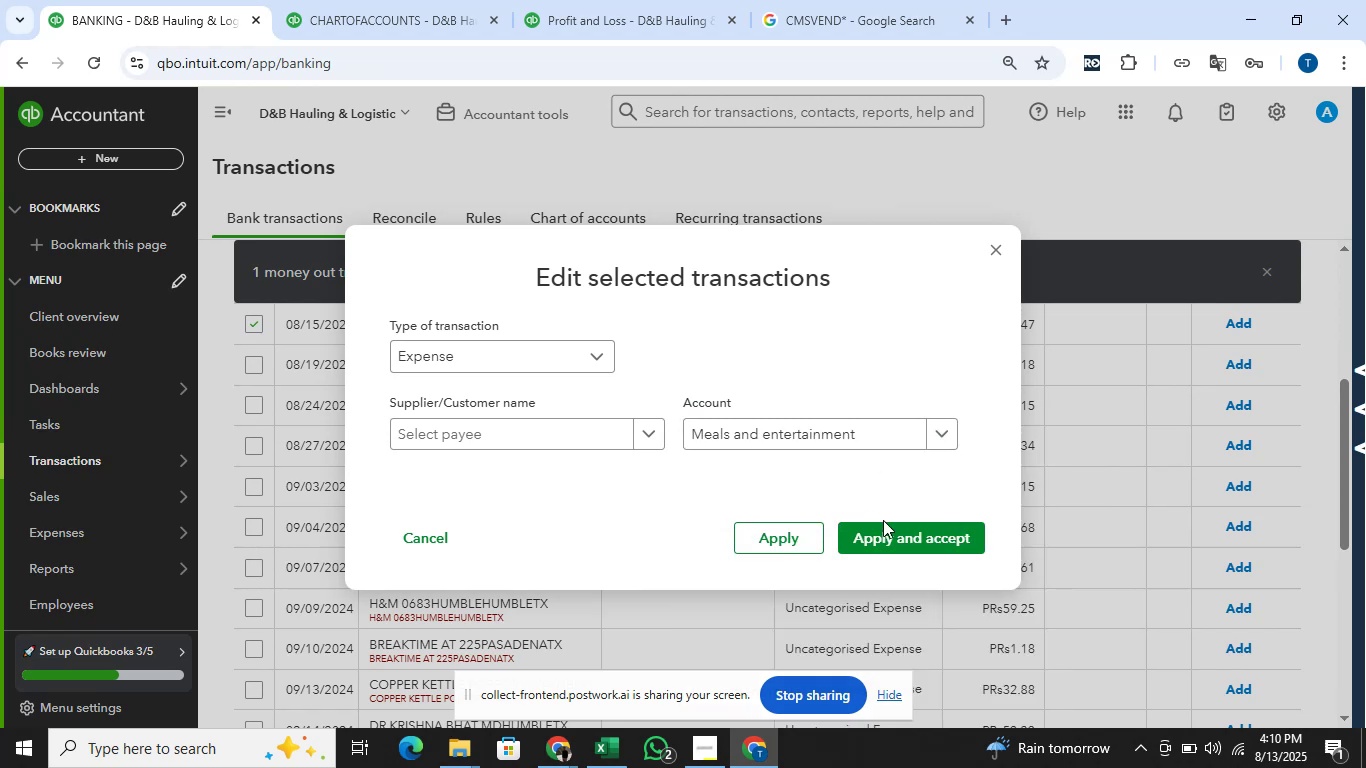 
left_click([886, 534])
 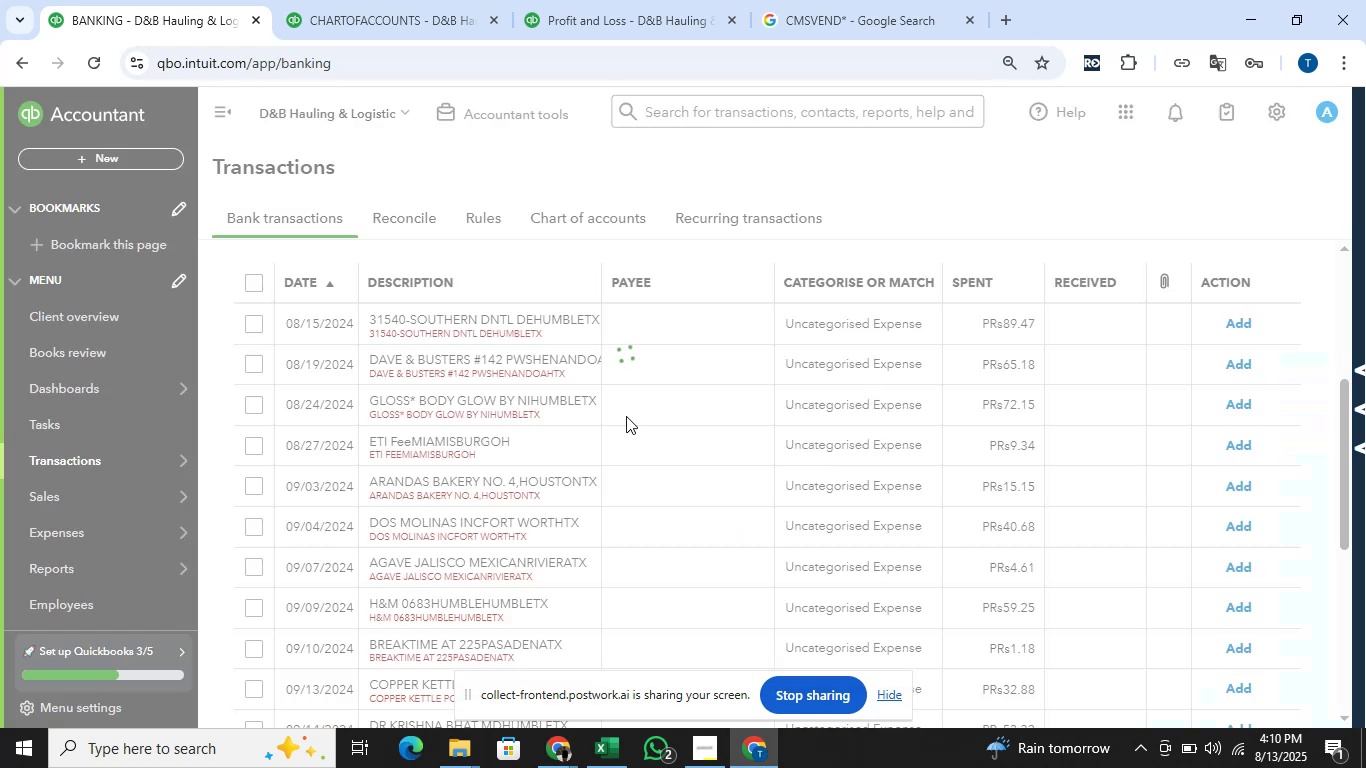 
key(Alt+AltLeft)
 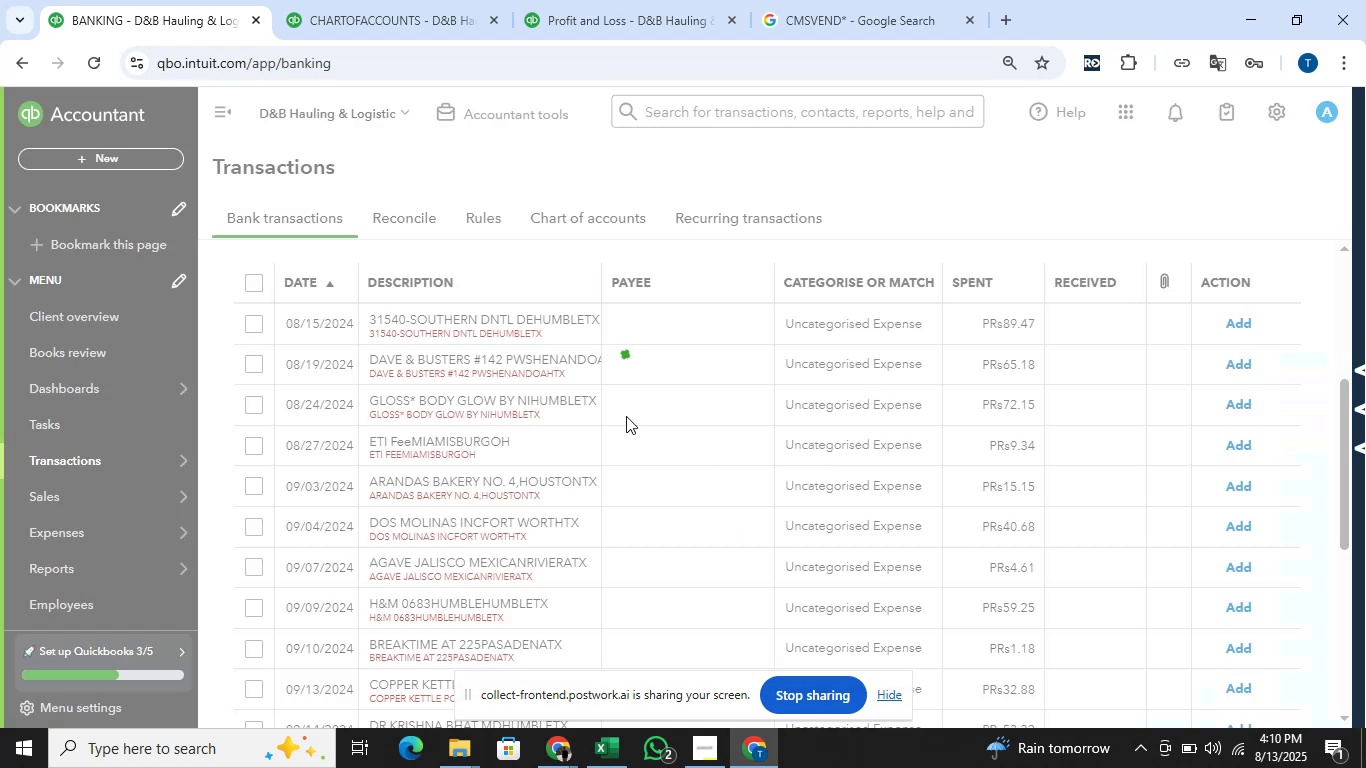 
key(Alt+Tab)
 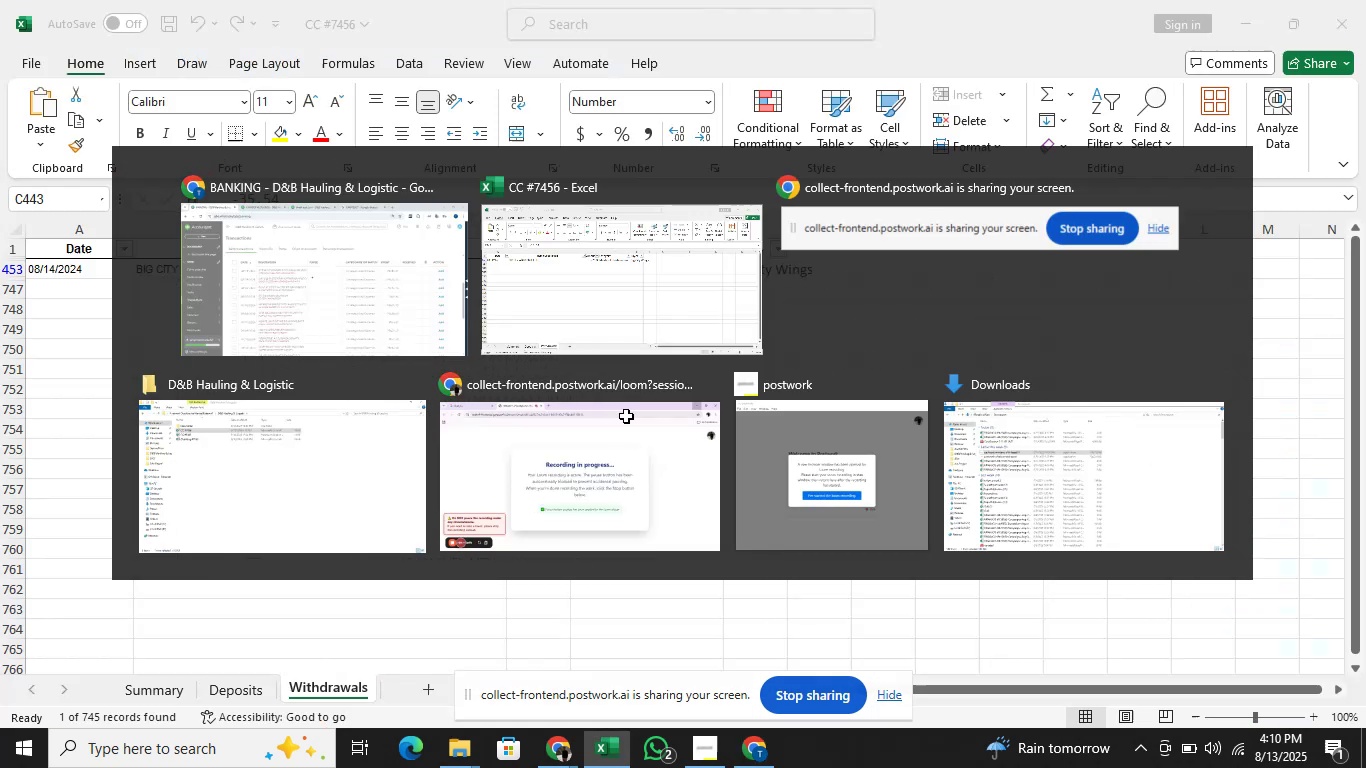 
key(Alt+AltLeft)
 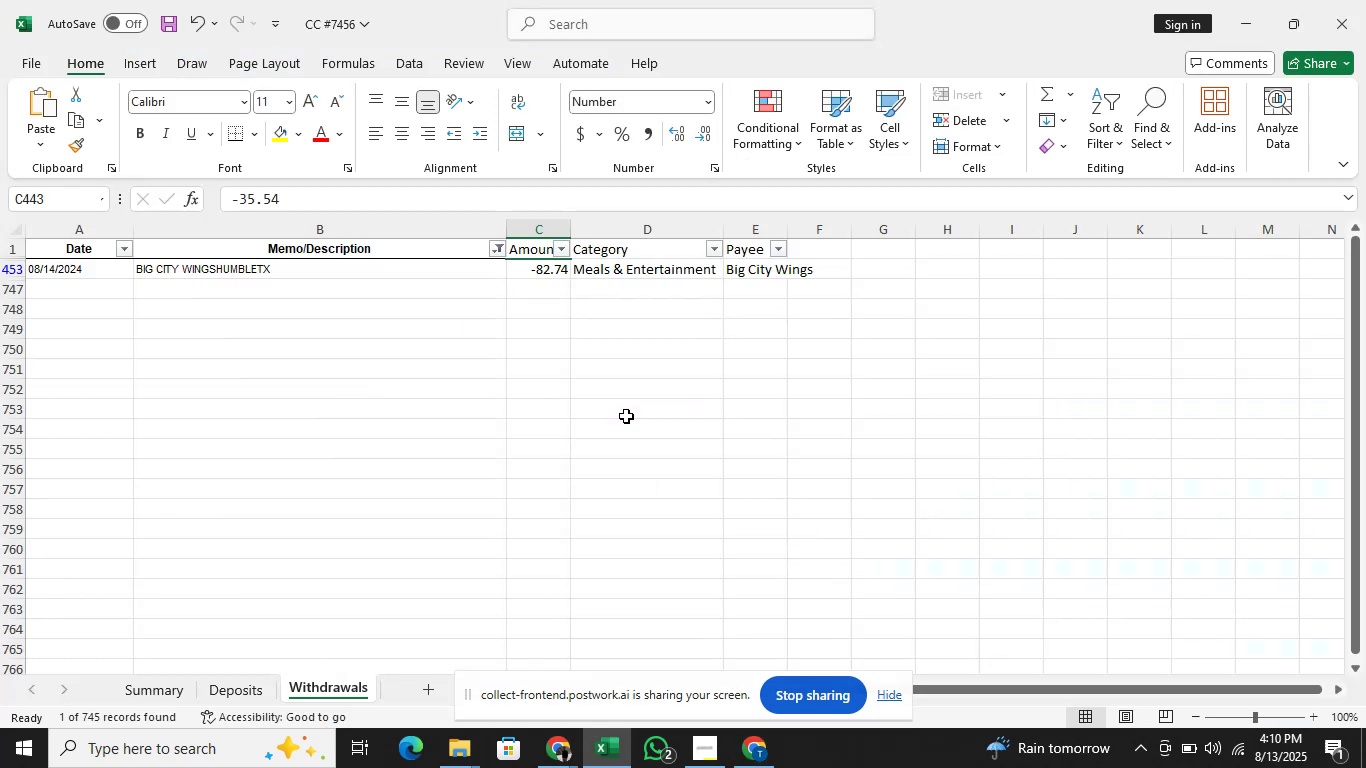 
key(Alt+Tab)
 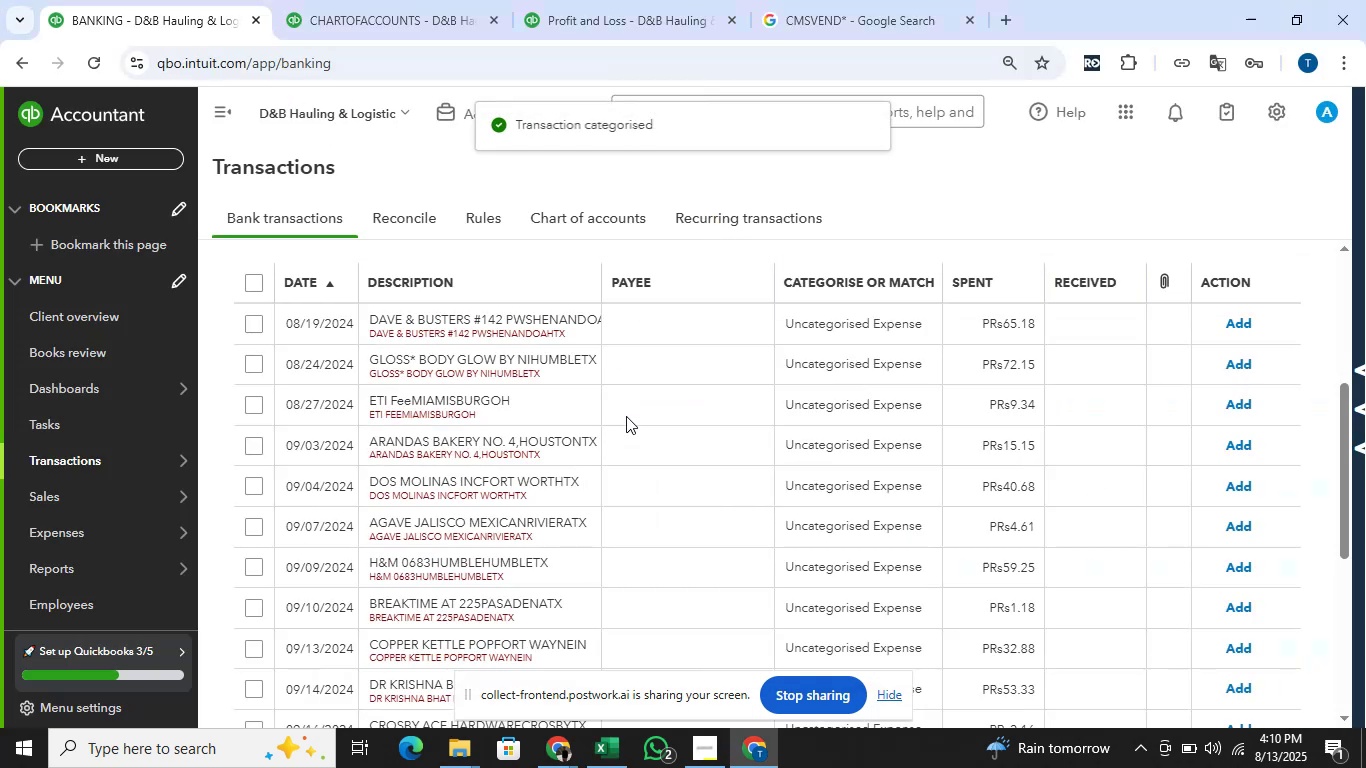 
key(Alt+AltLeft)
 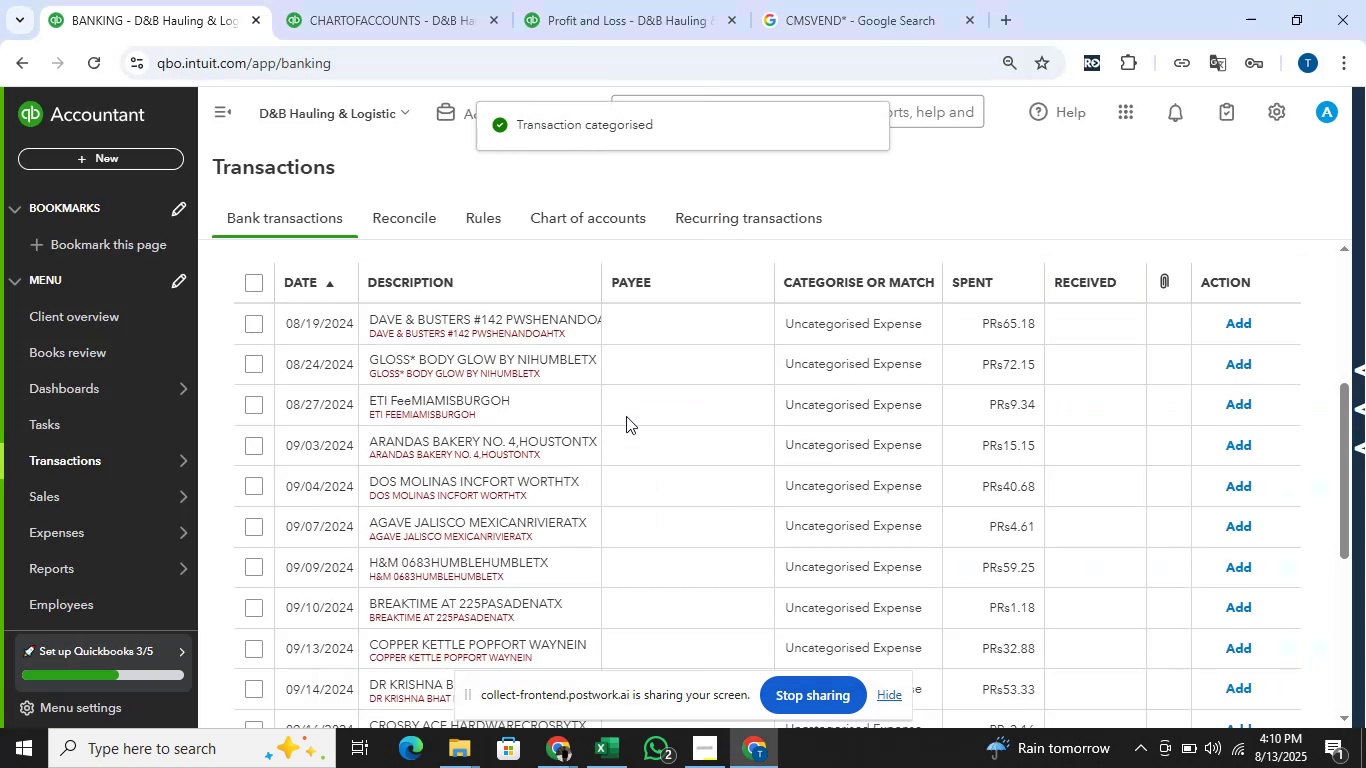 
key(Alt+Tab)
 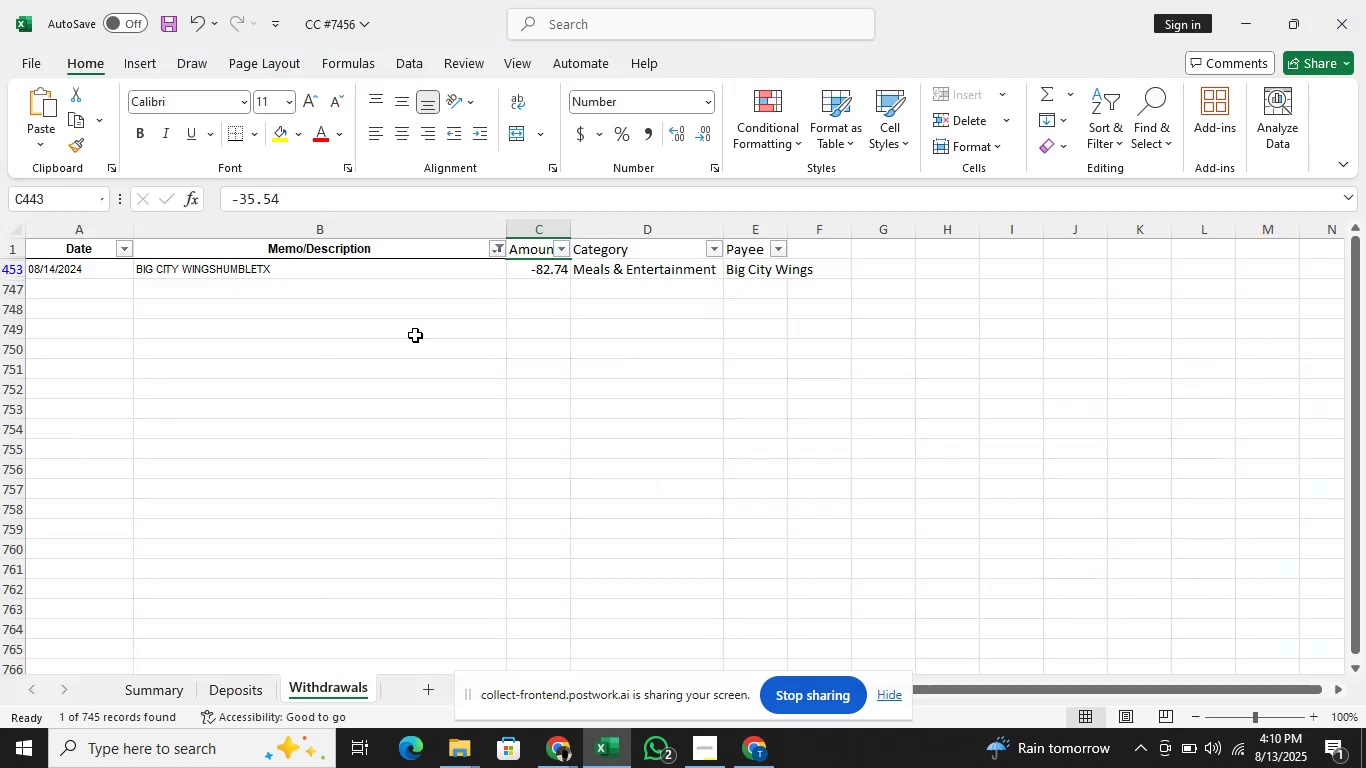 
key(Alt+AltLeft)
 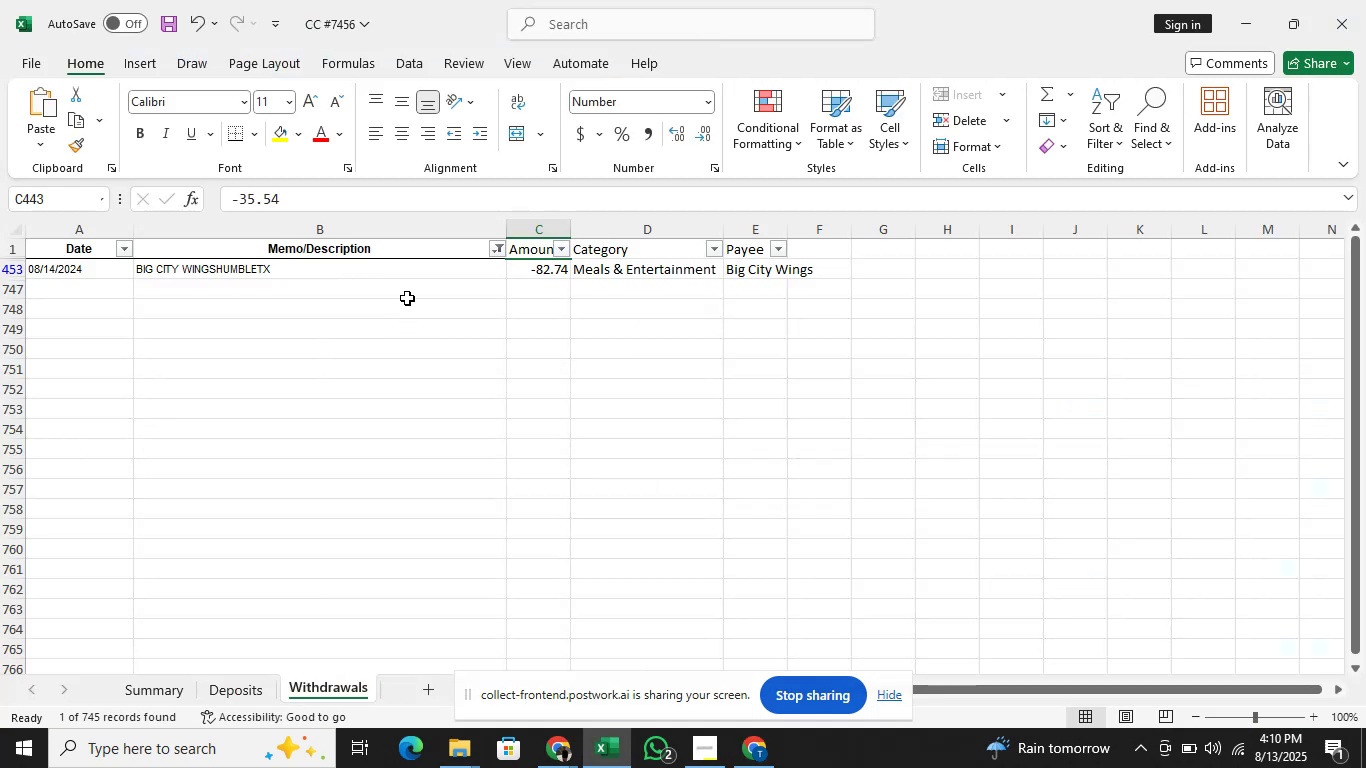 
key(Alt+Tab)
 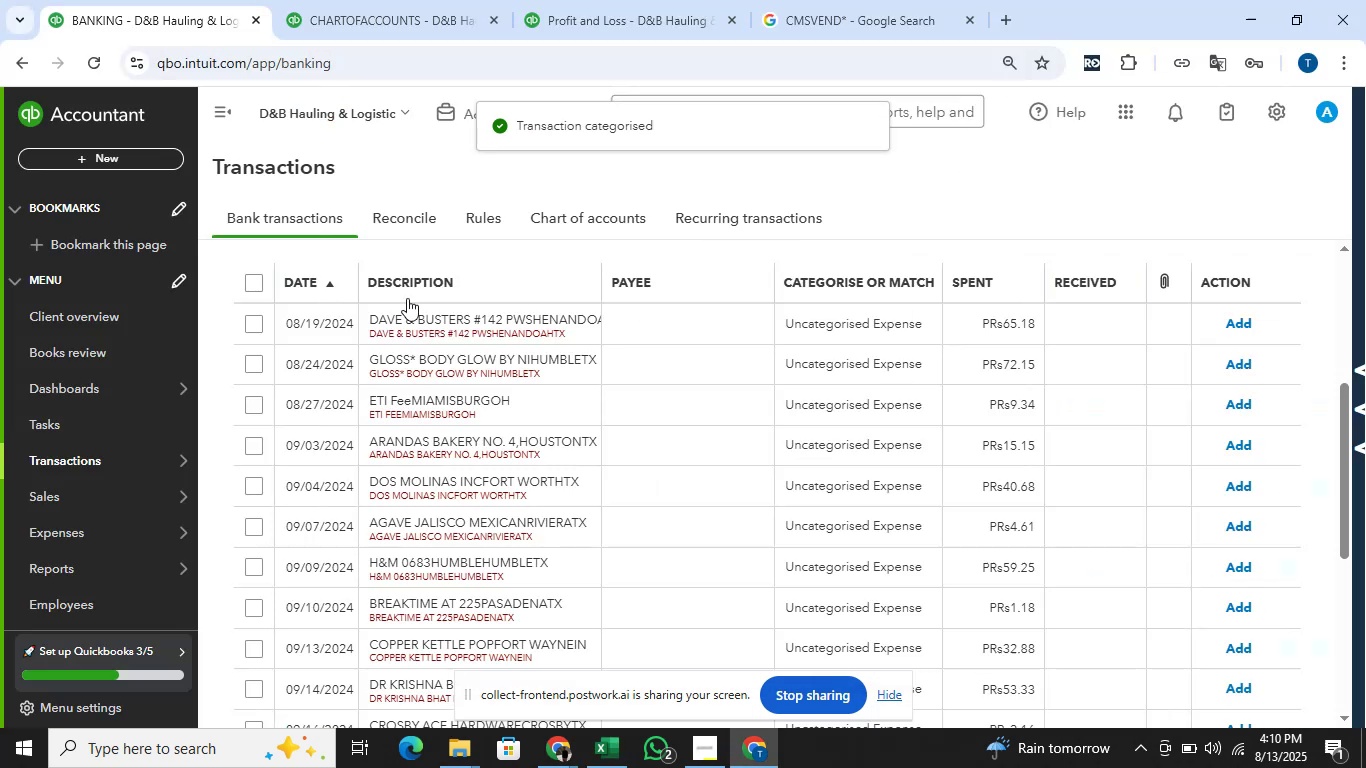 
key(Alt+AltLeft)
 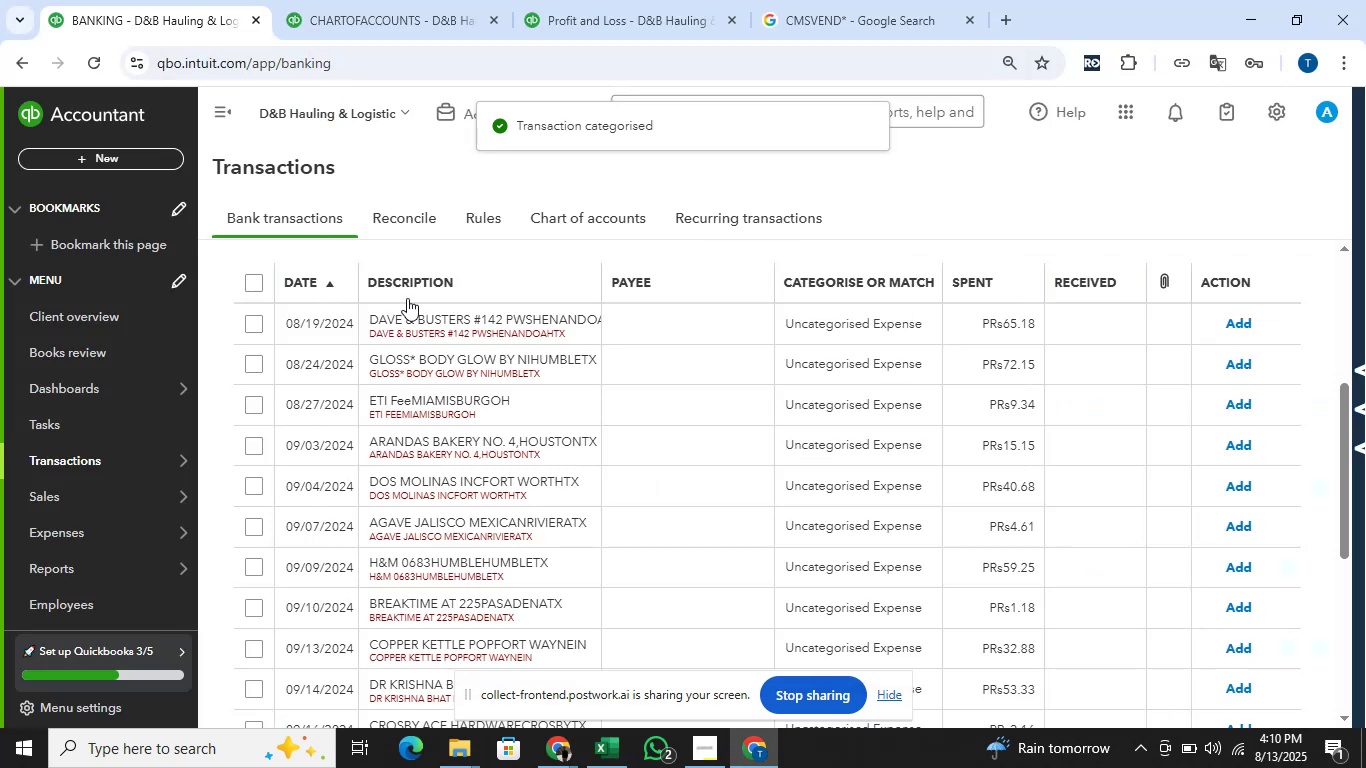 
key(Alt+Tab)
 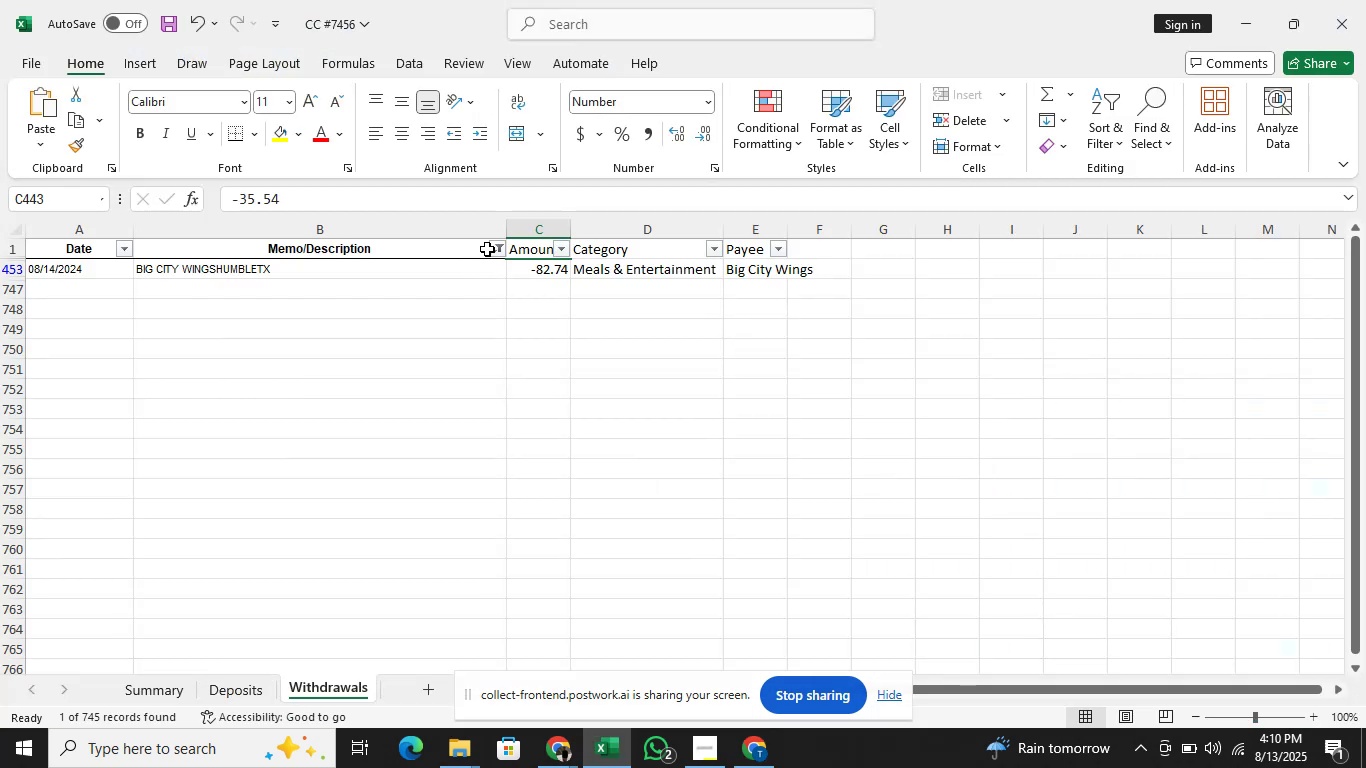 
left_click([499, 249])
 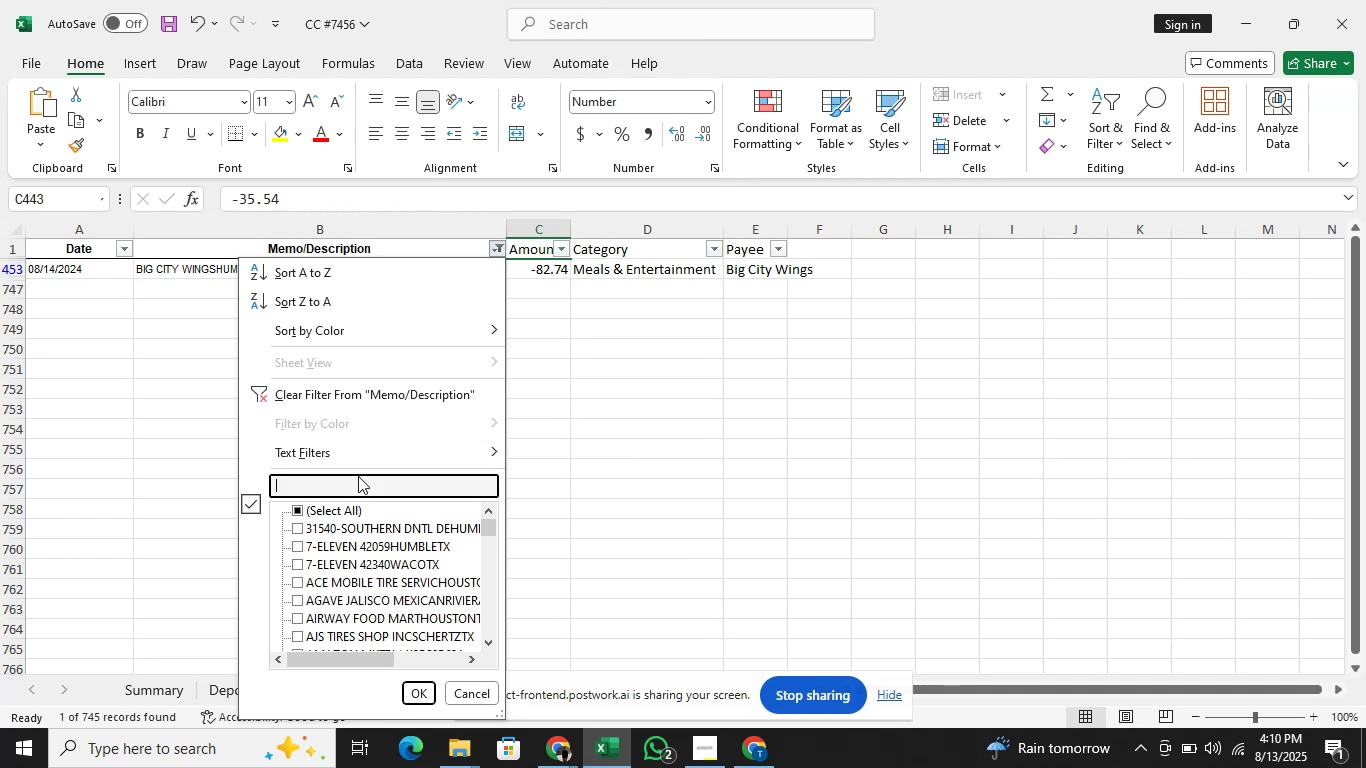 
type(dave)
 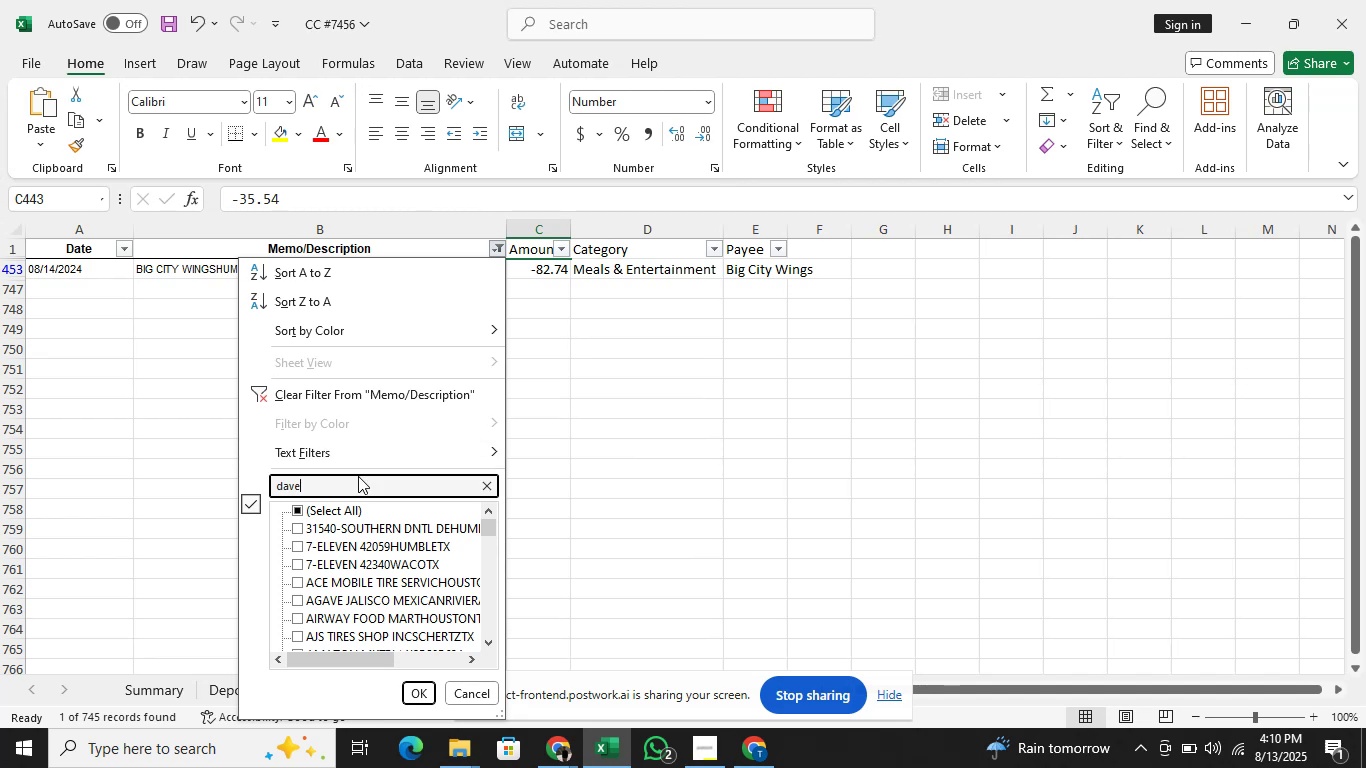 
key(Enter)
 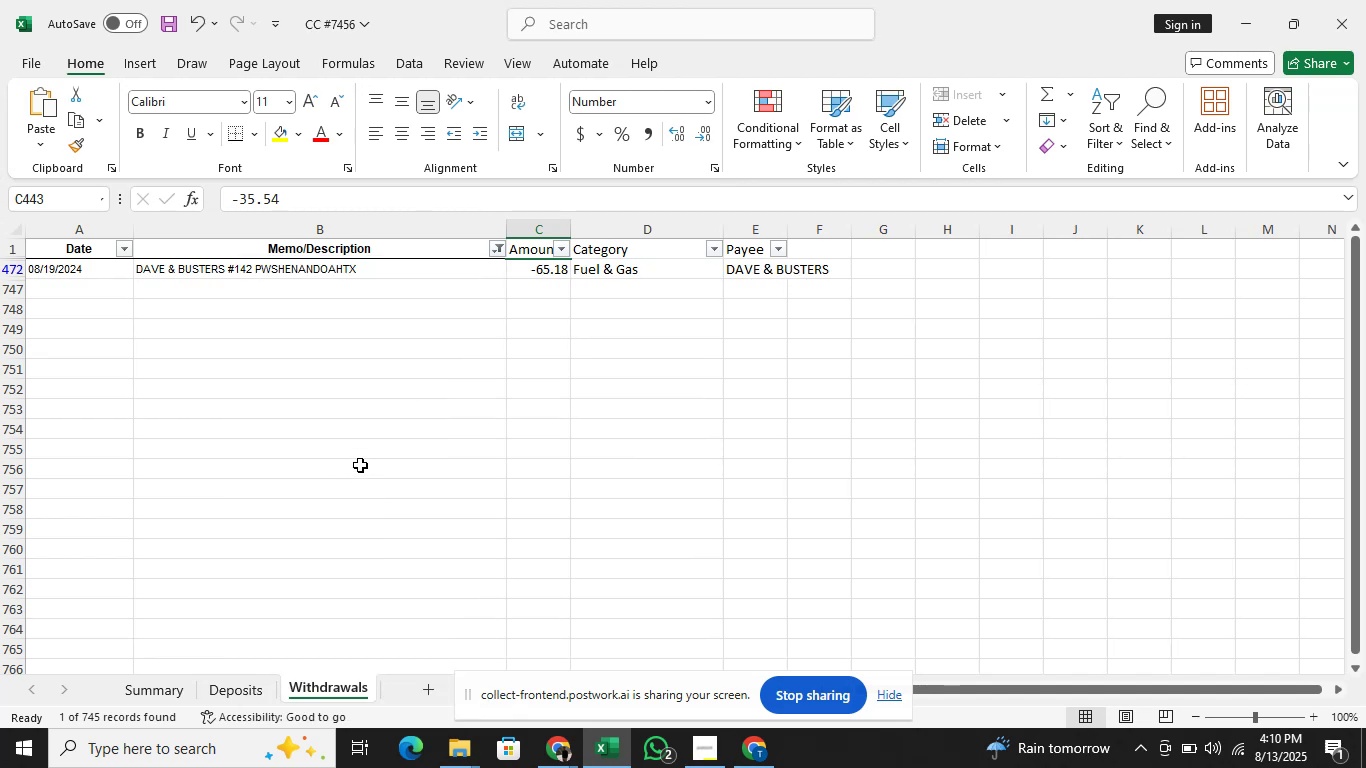 
key(Alt+AltLeft)
 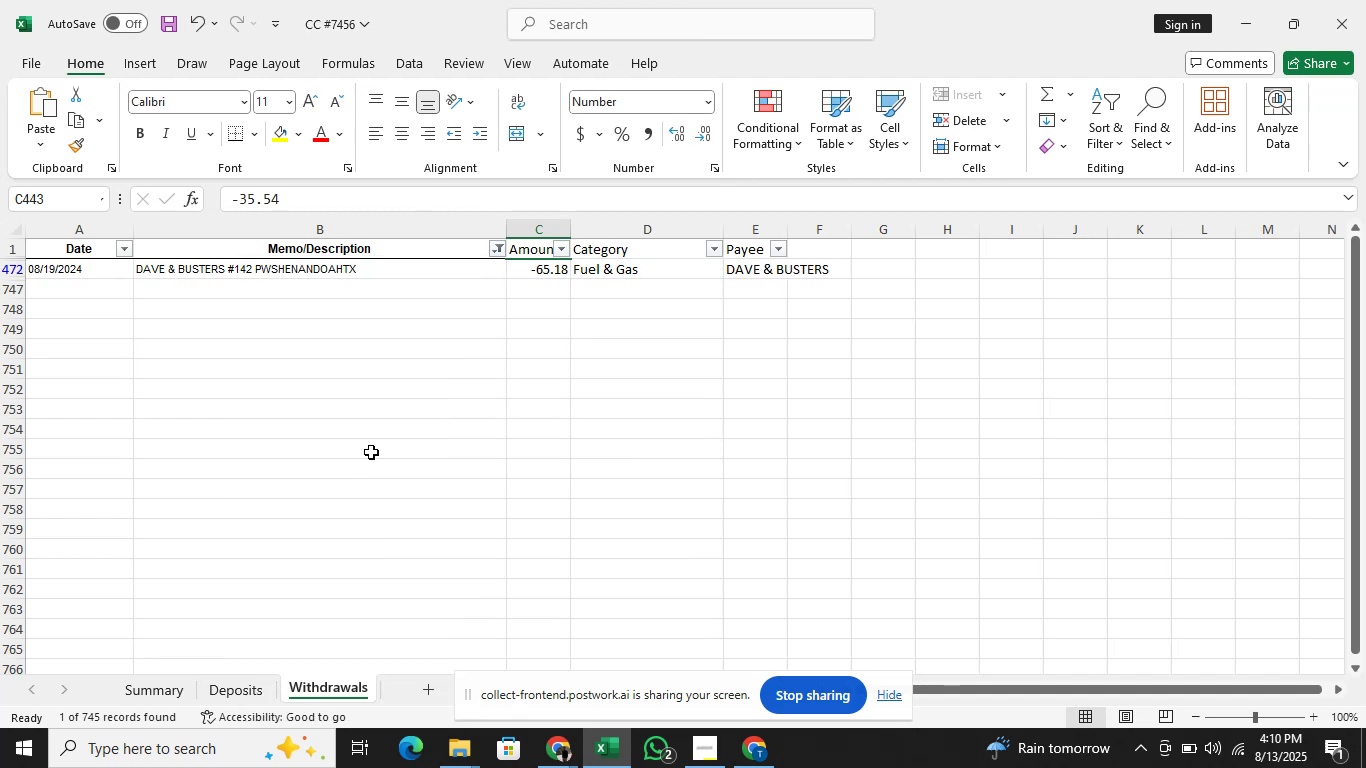 
key(Alt+Tab)
 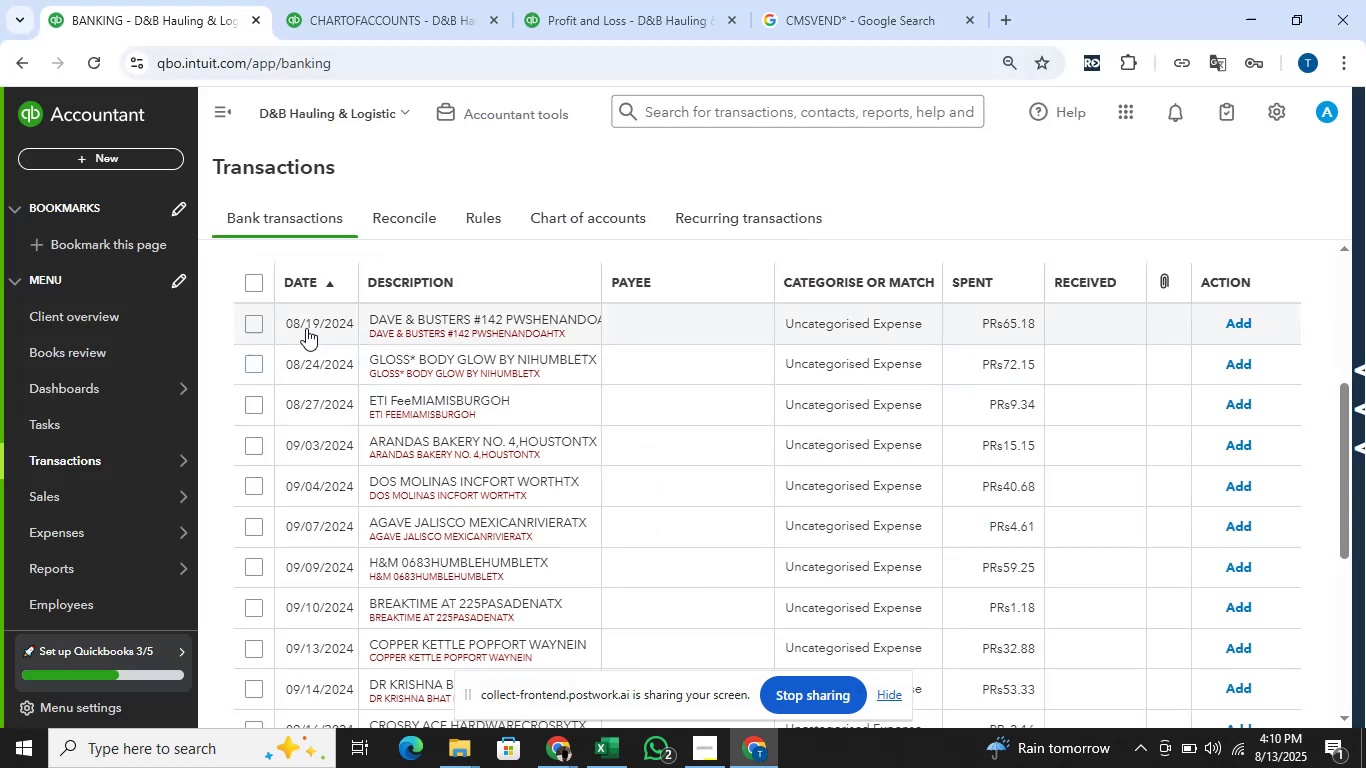 
left_click([263, 317])
 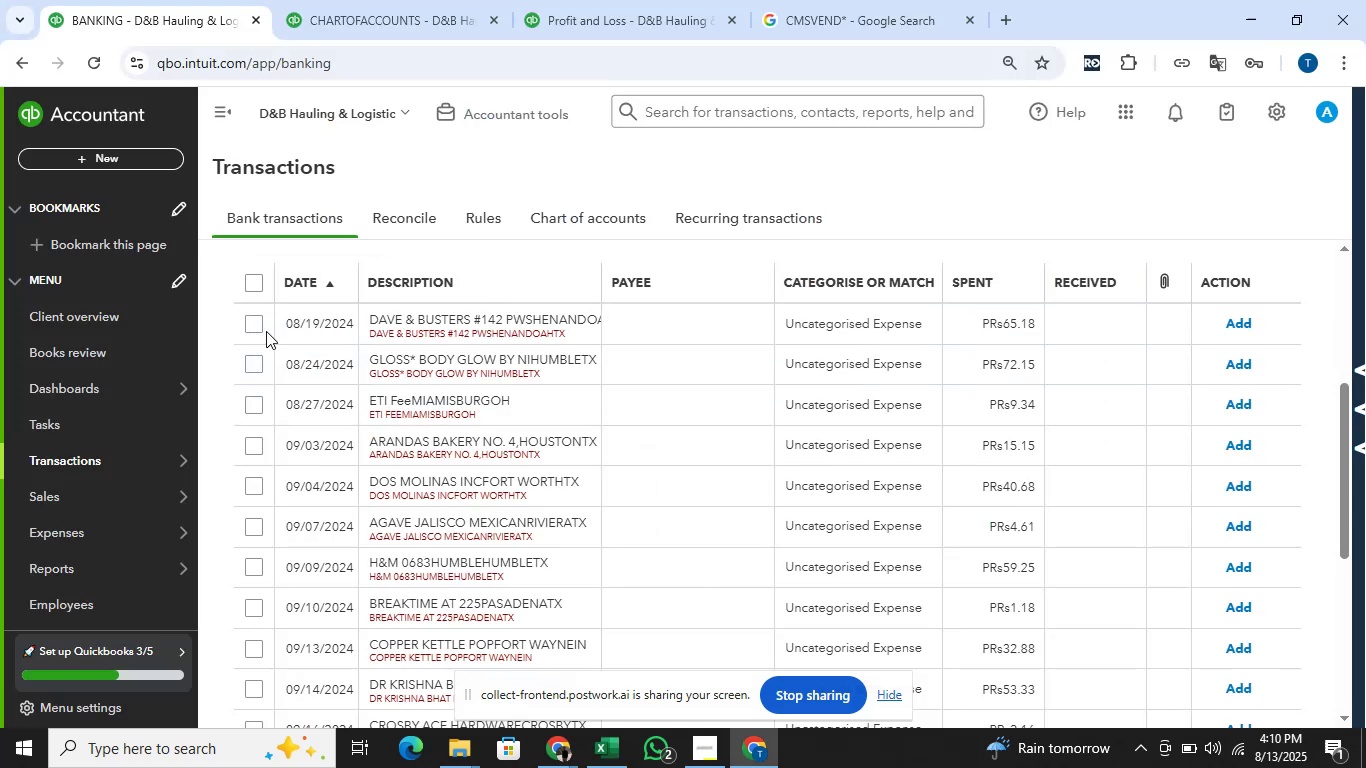 
left_click([259, 327])
 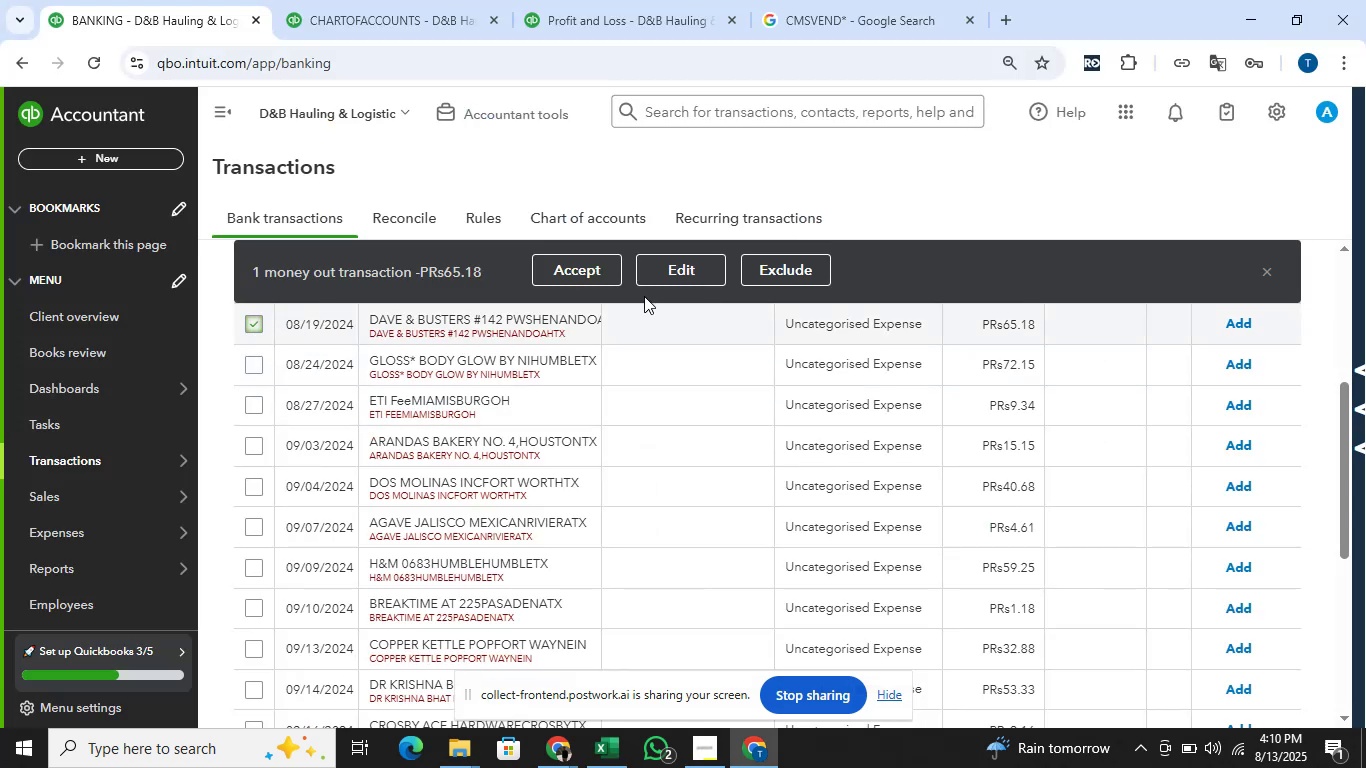 
left_click([670, 276])
 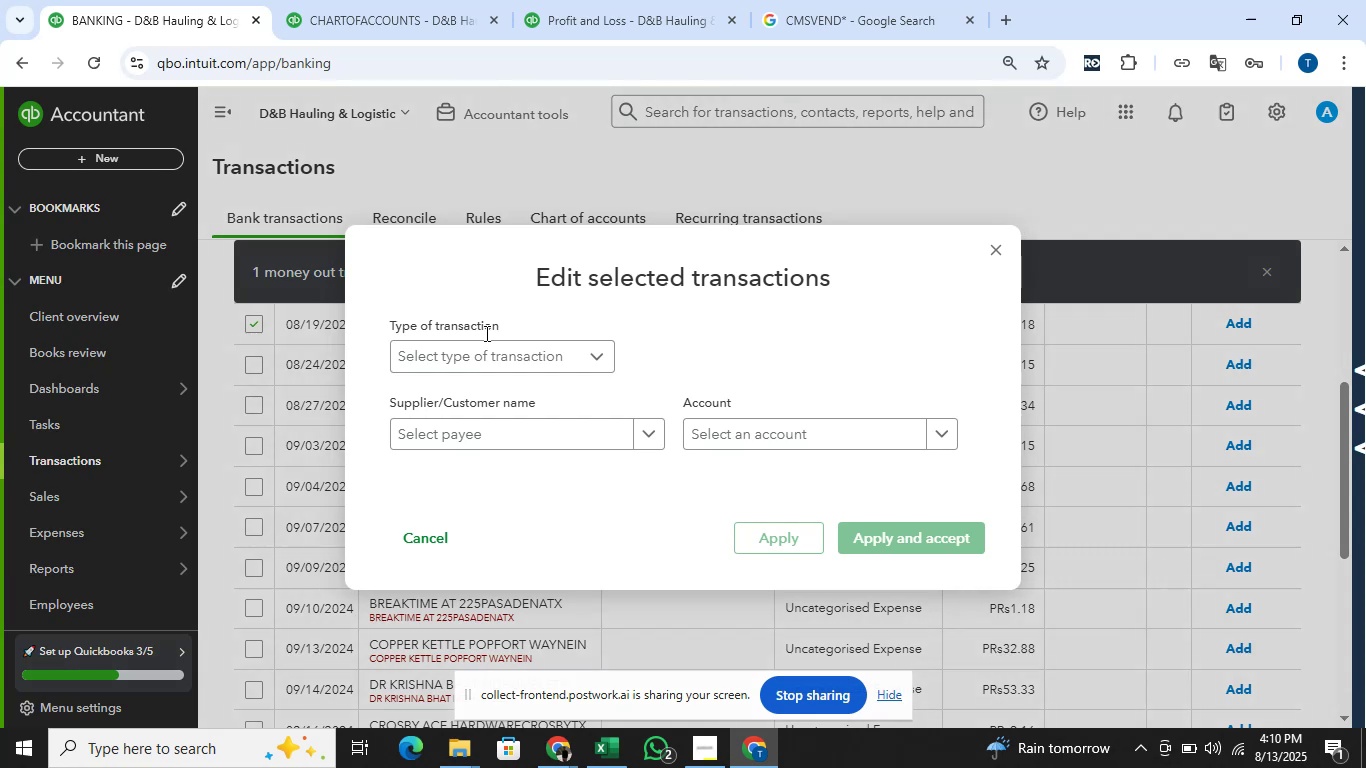 
left_click([484, 357])
 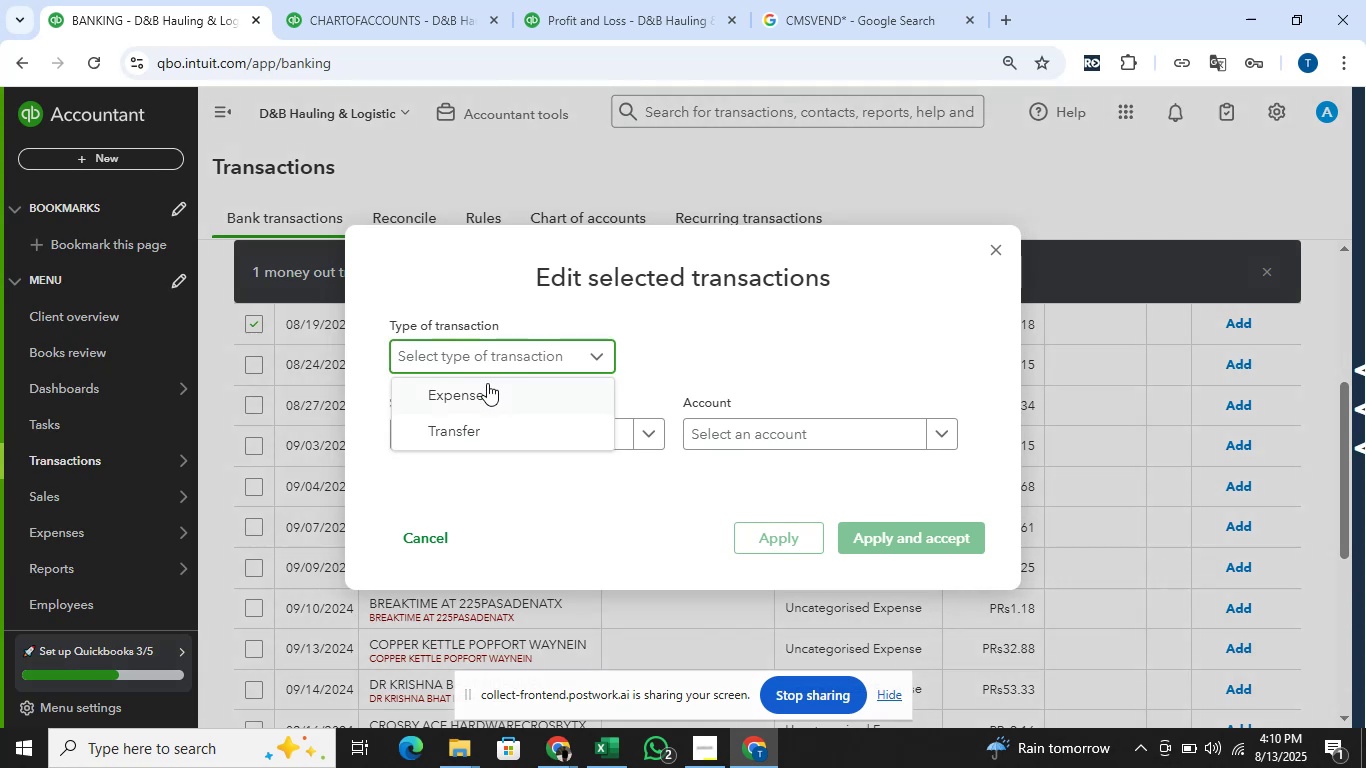 
left_click([487, 384])
 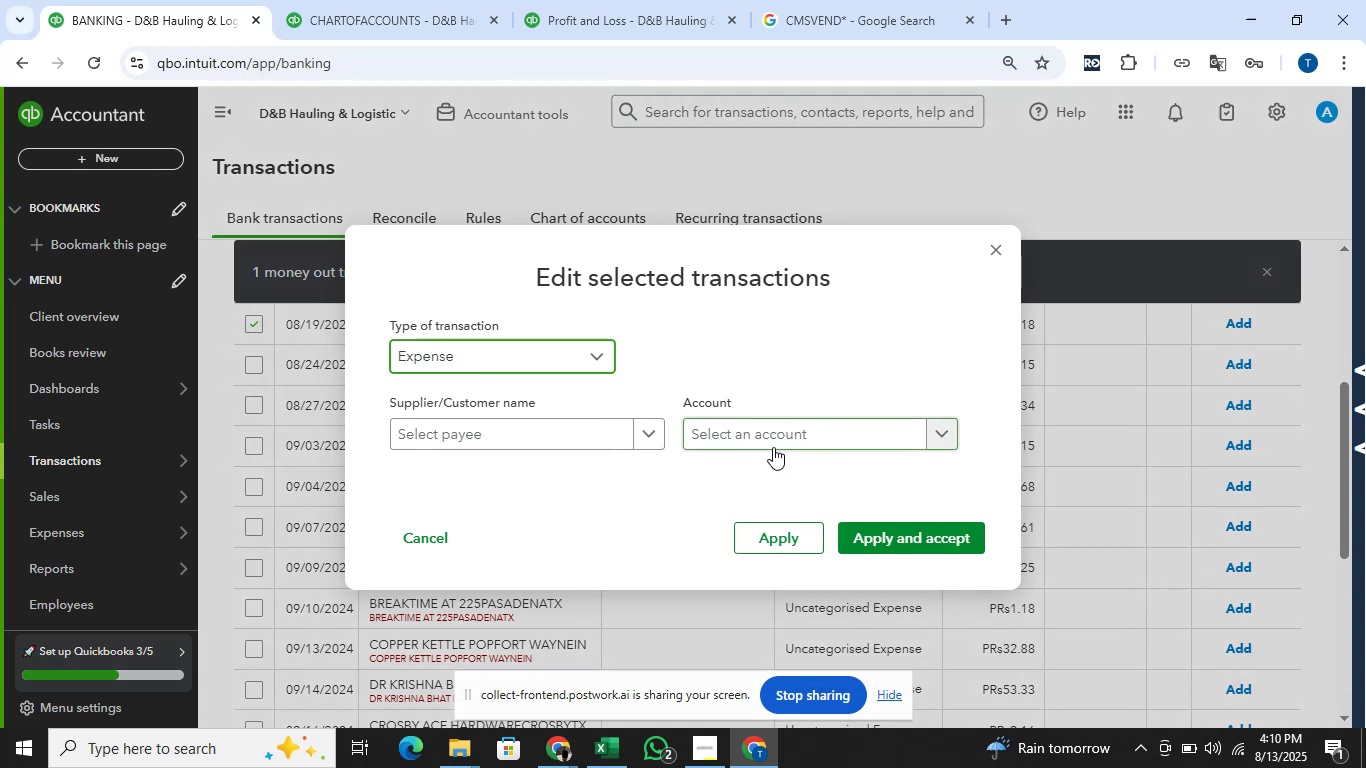 
double_click([778, 436])
 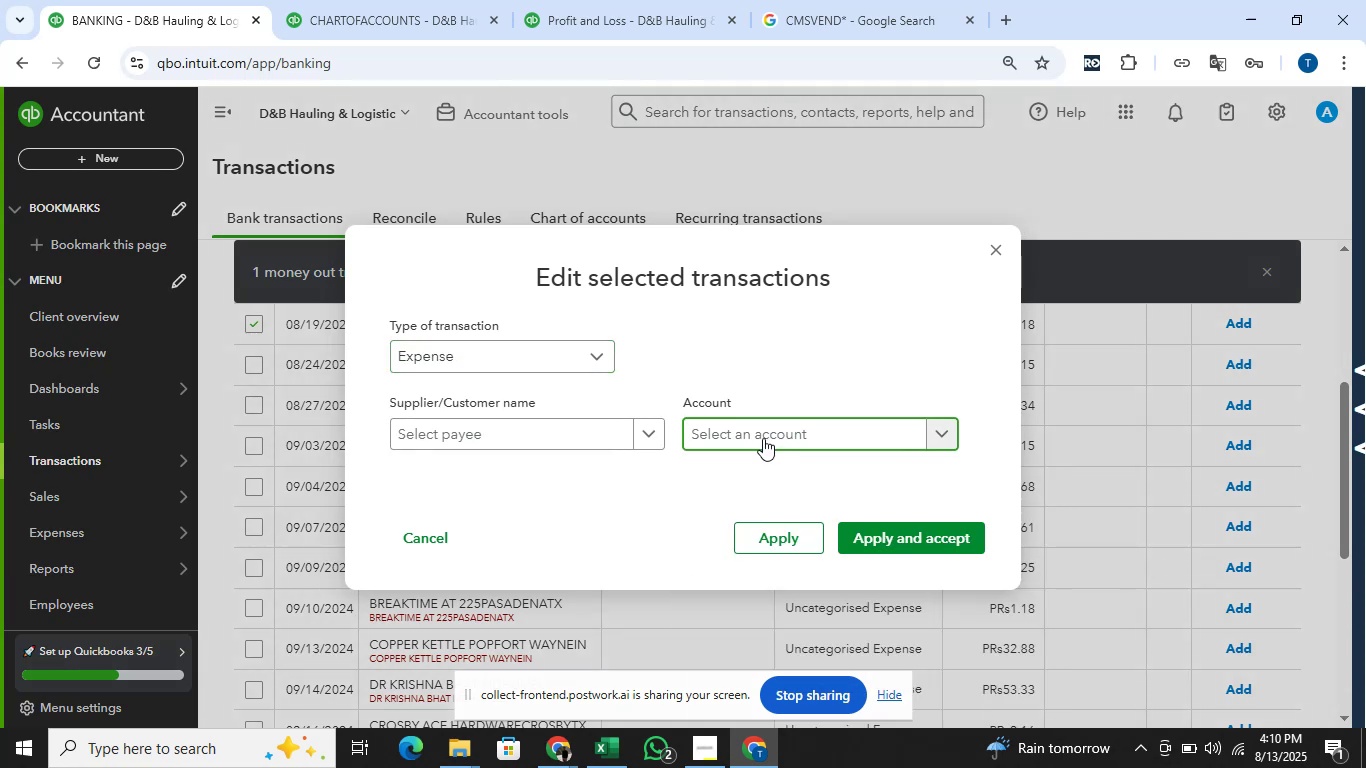 
type(fuel)
 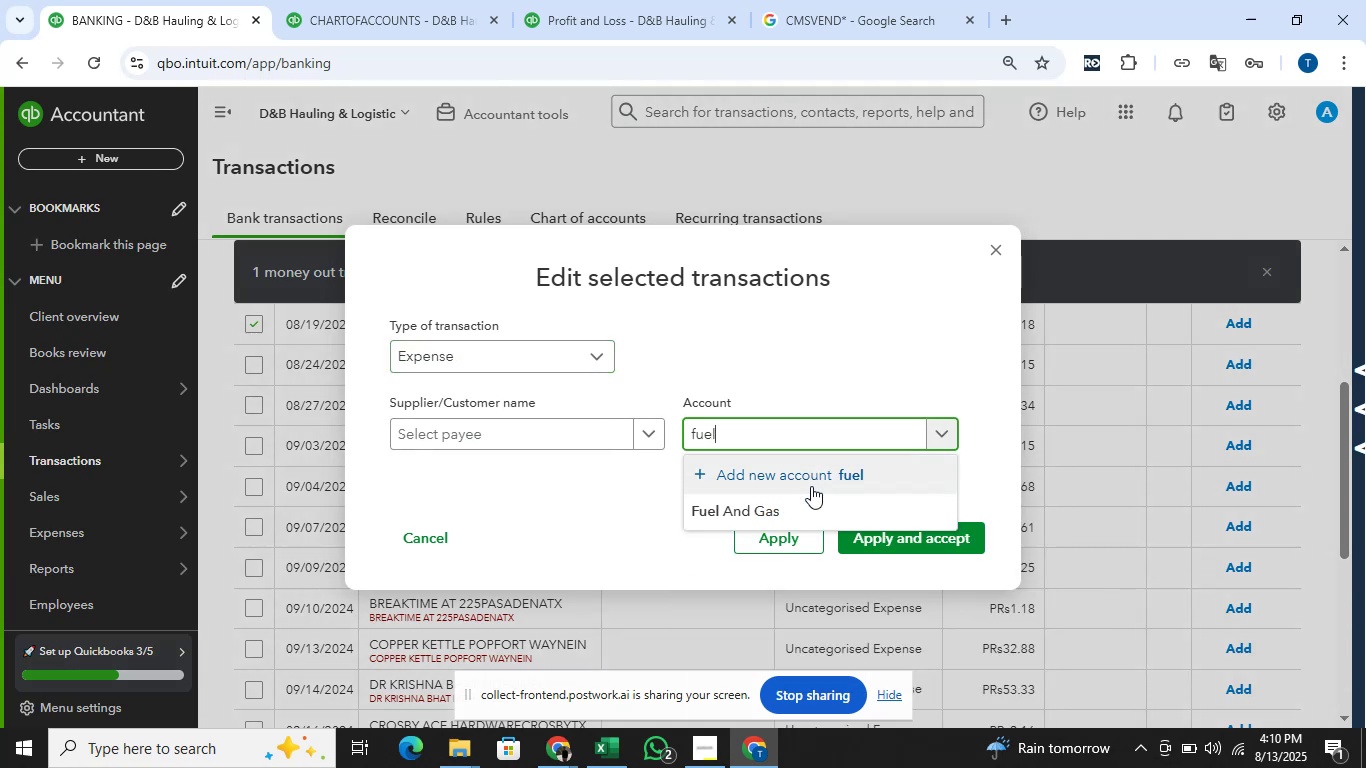 
left_click([804, 510])
 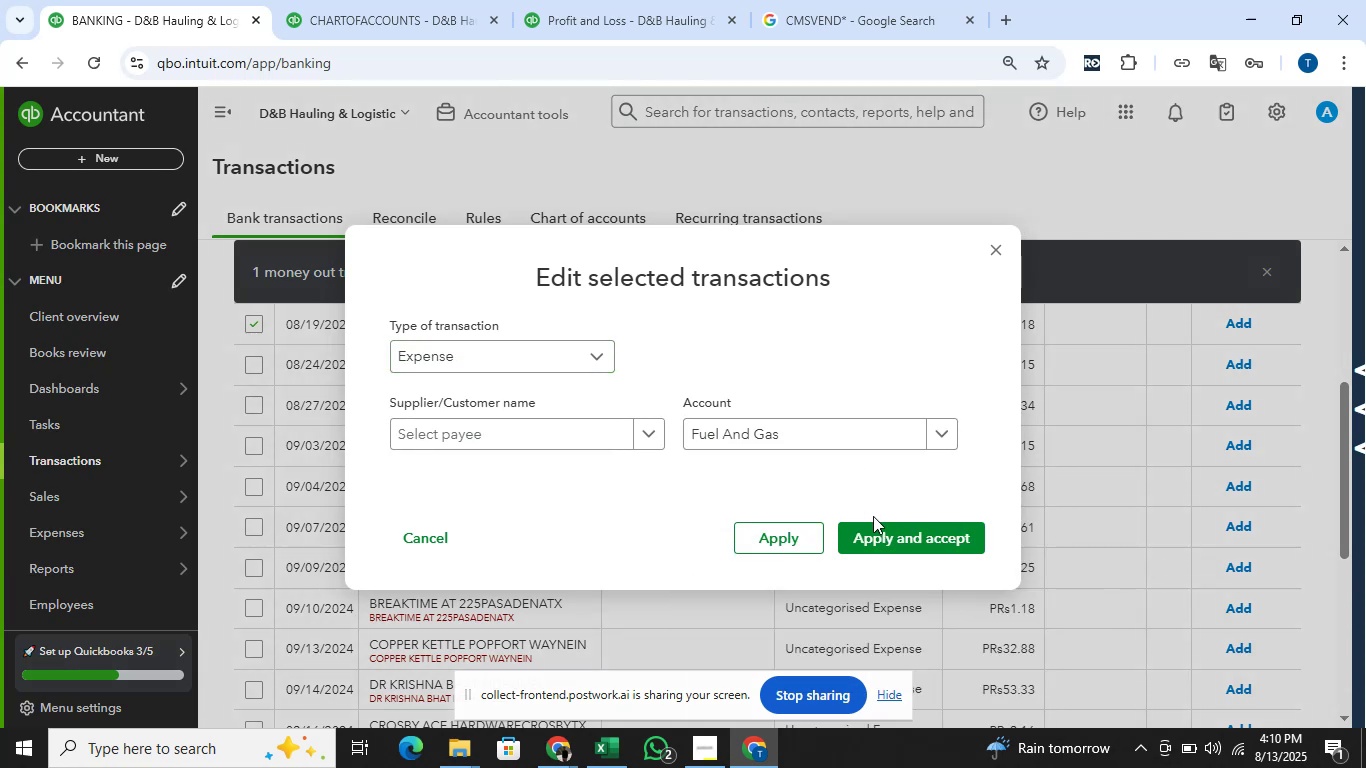 
left_click([875, 518])
 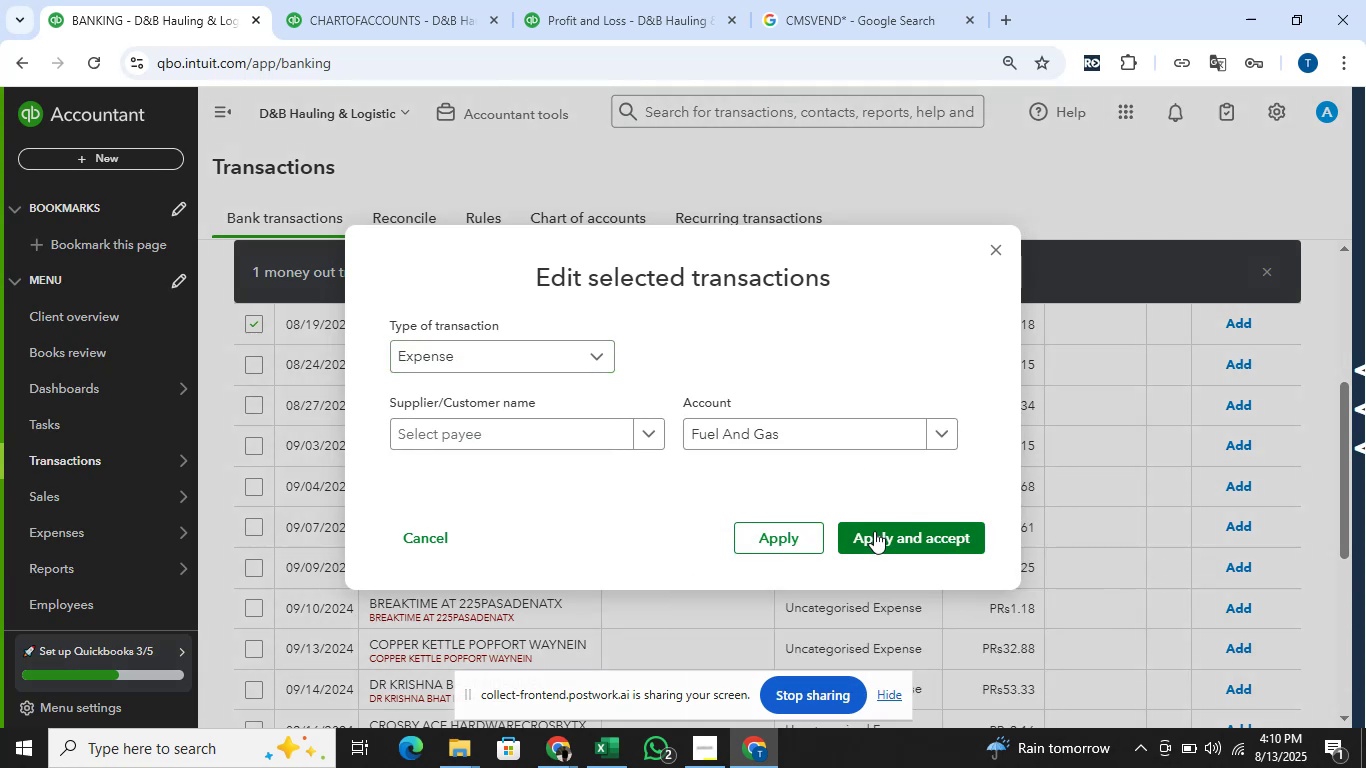 
left_click([875, 529])
 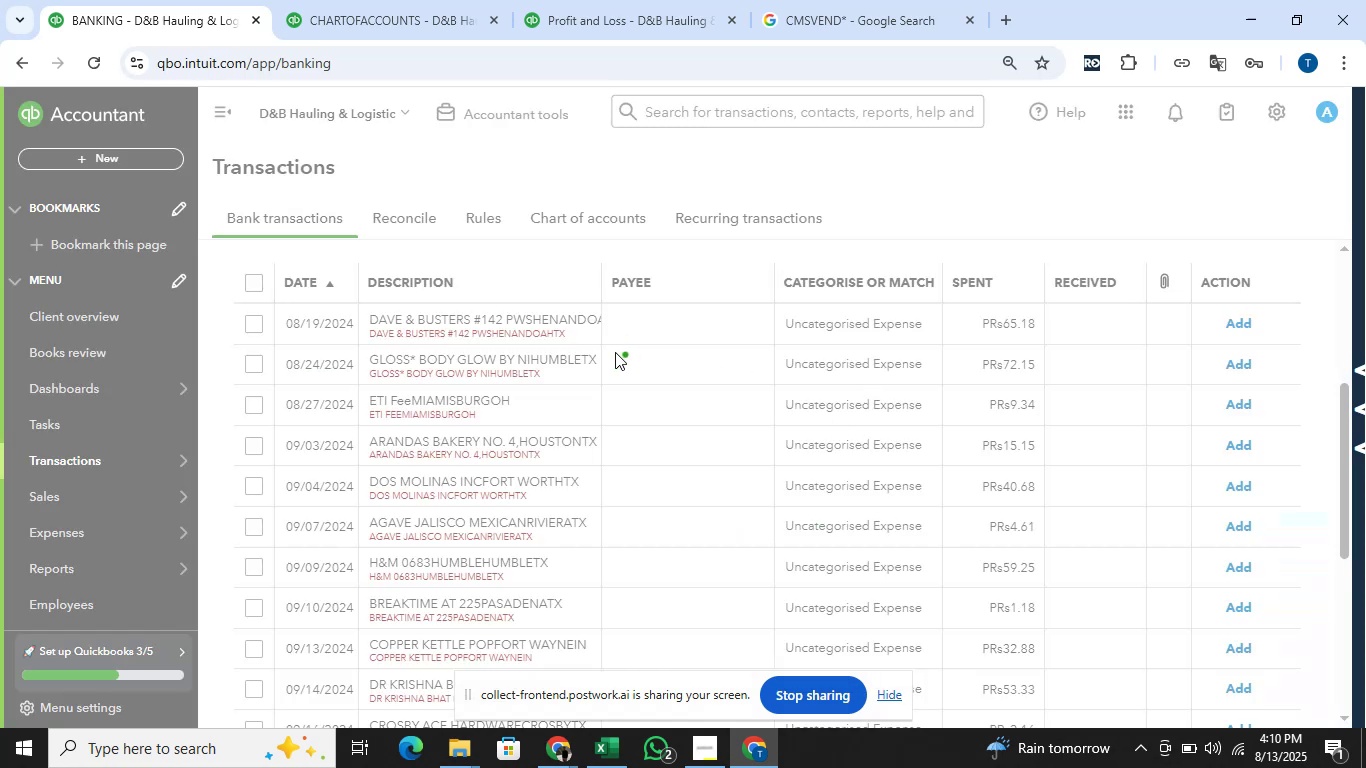 
key(Alt+AltLeft)
 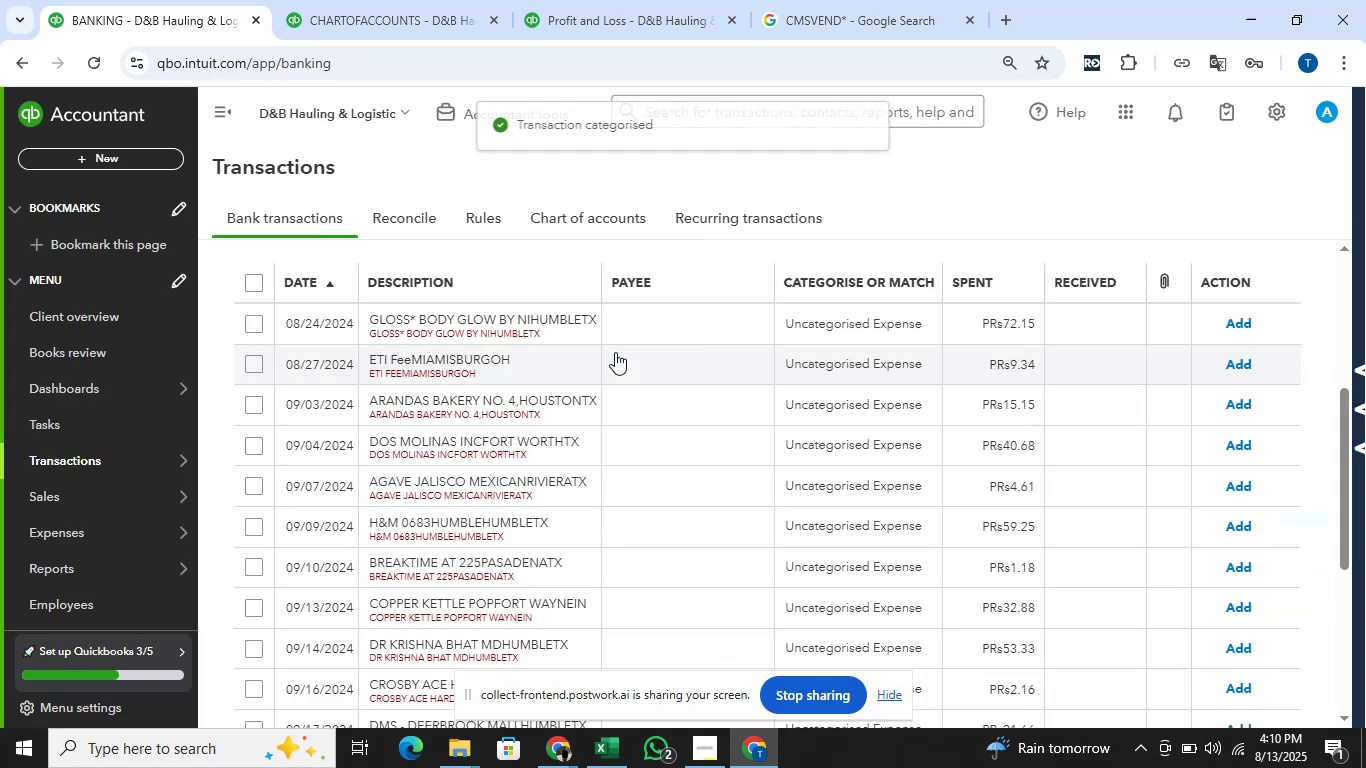 
key(Alt+Tab)
 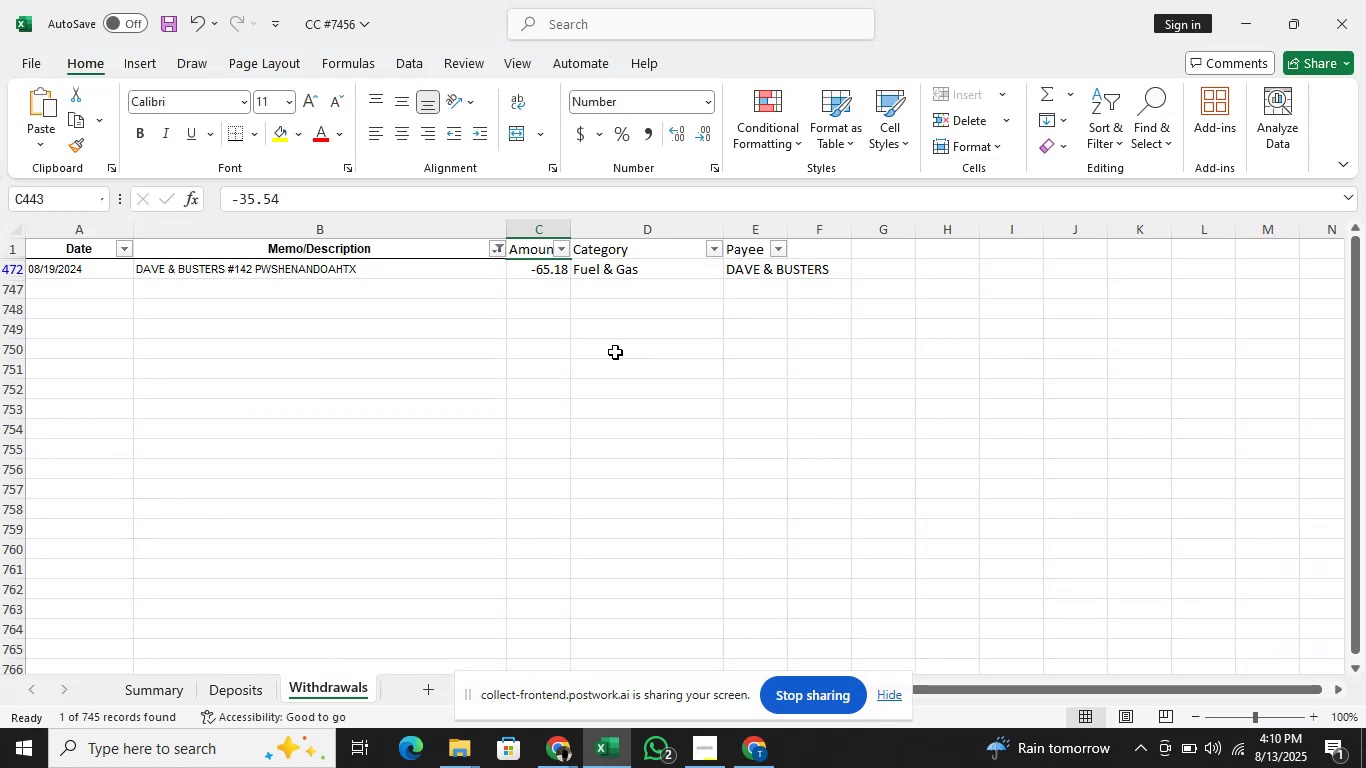 
key(Alt+AltLeft)
 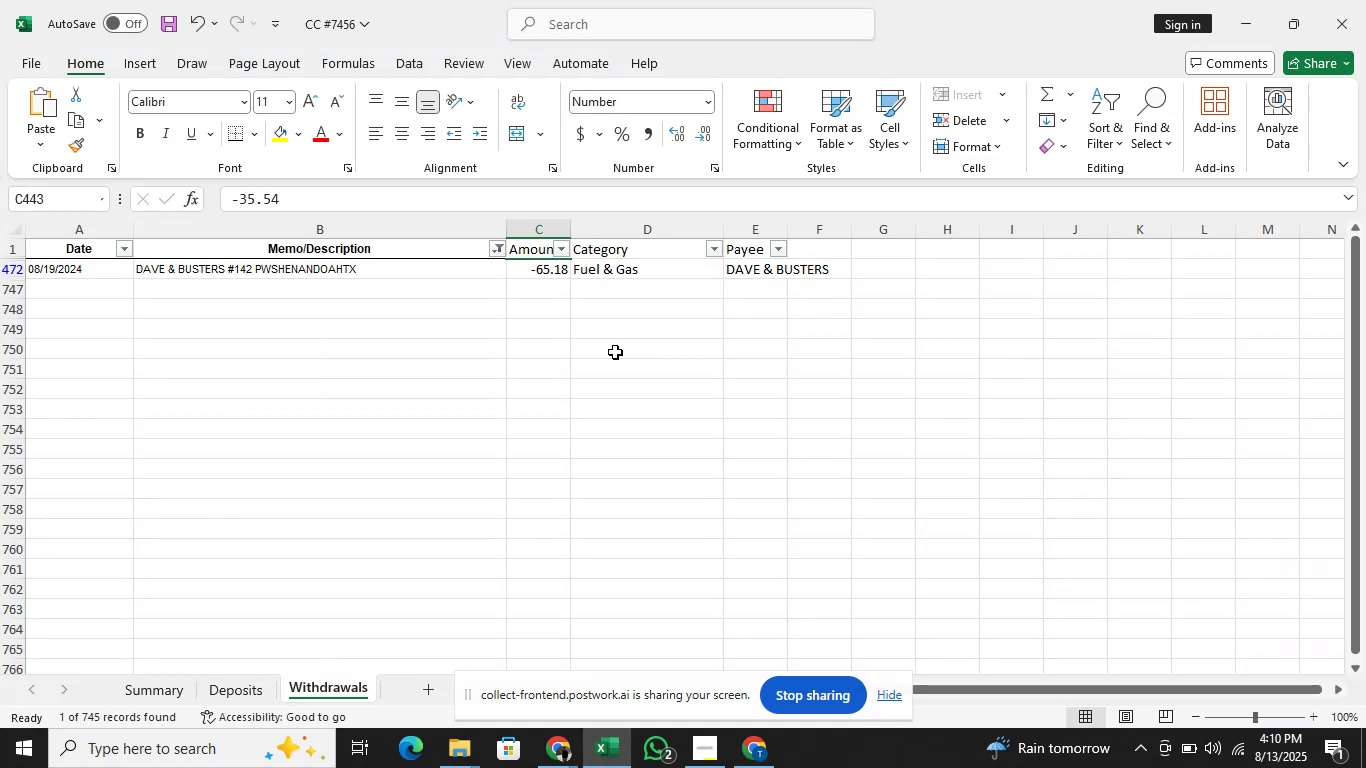 
key(Alt+Tab)
 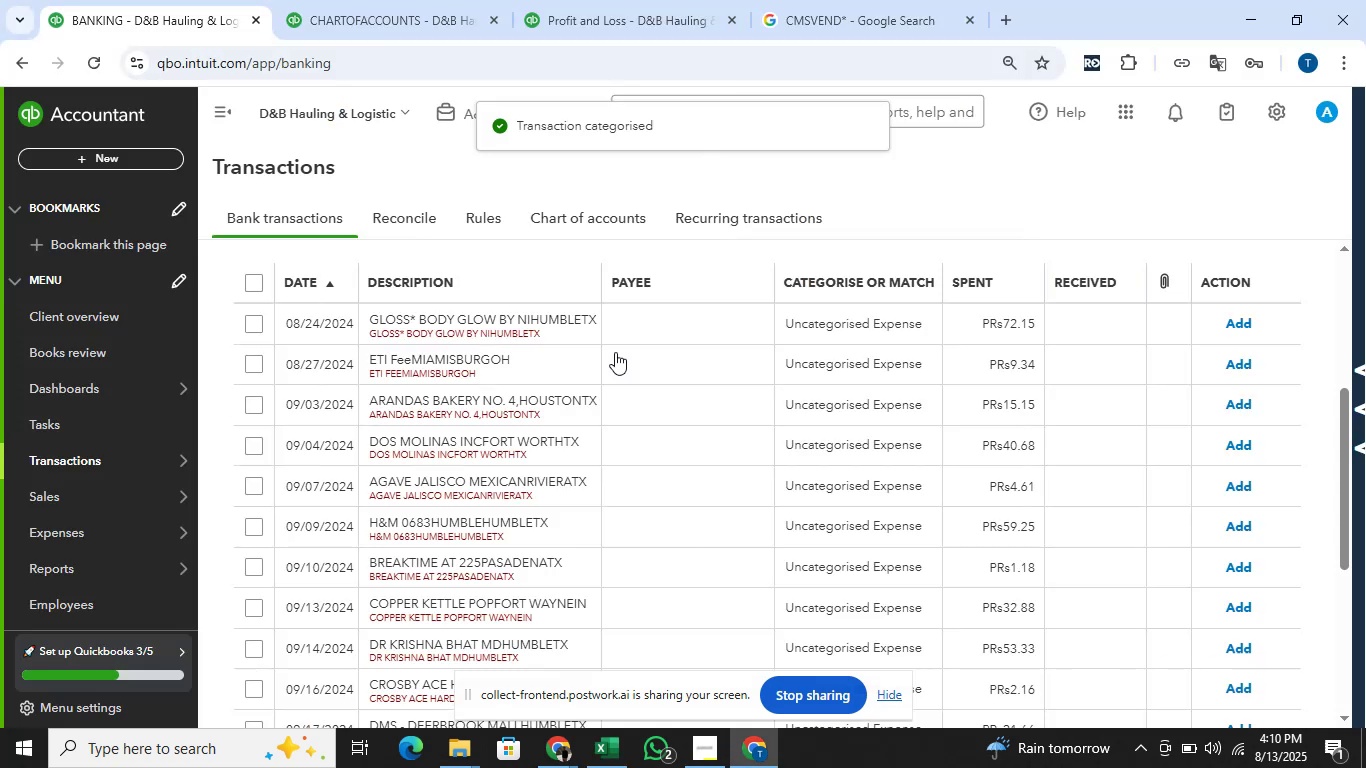 
key(Alt+AltLeft)
 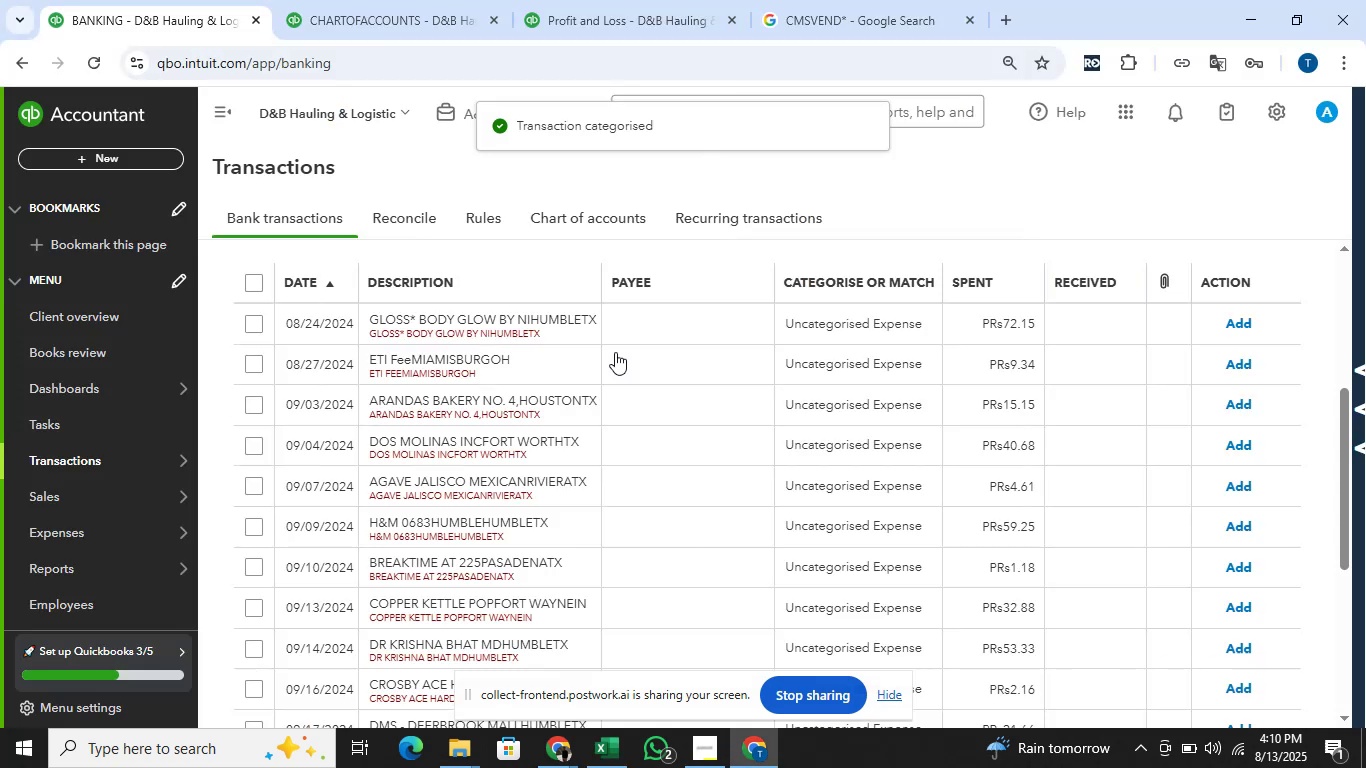 
key(Alt+Tab)
 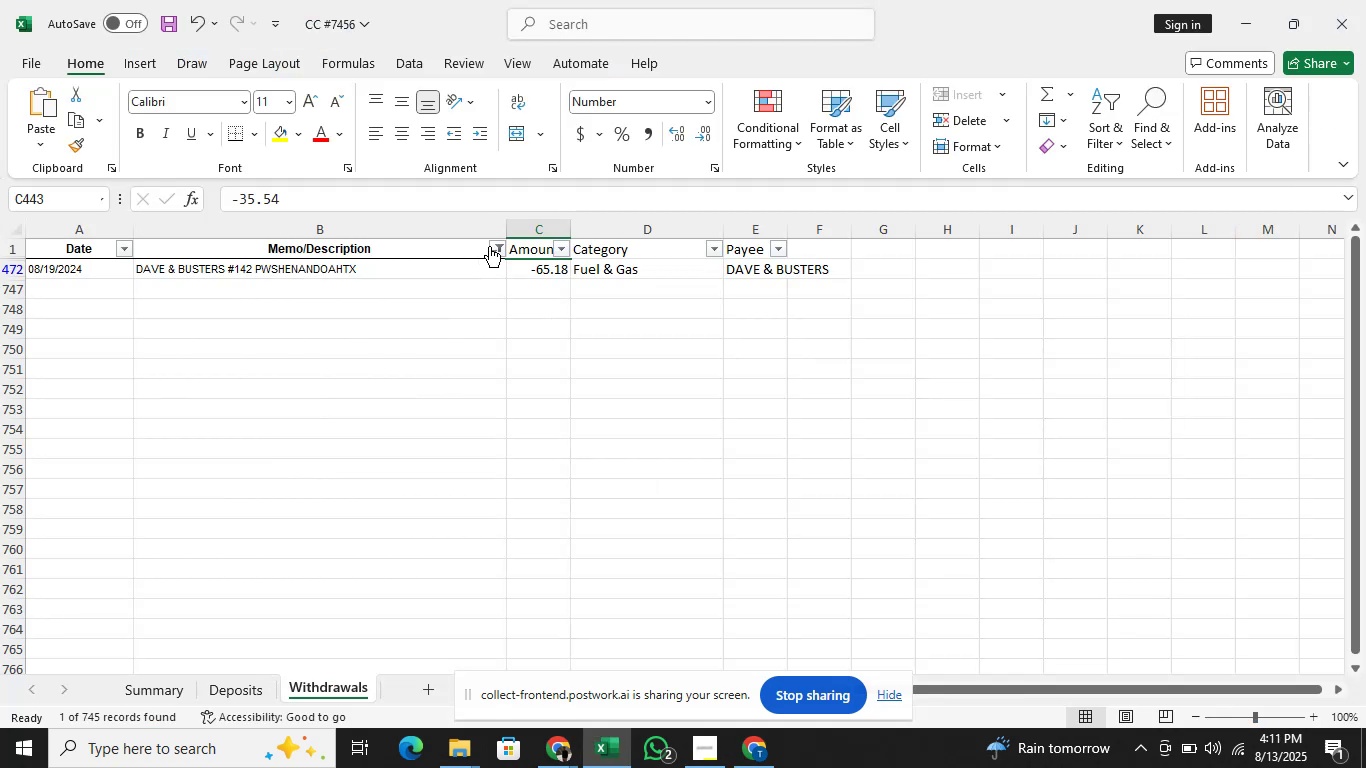 
left_click([491, 245])
 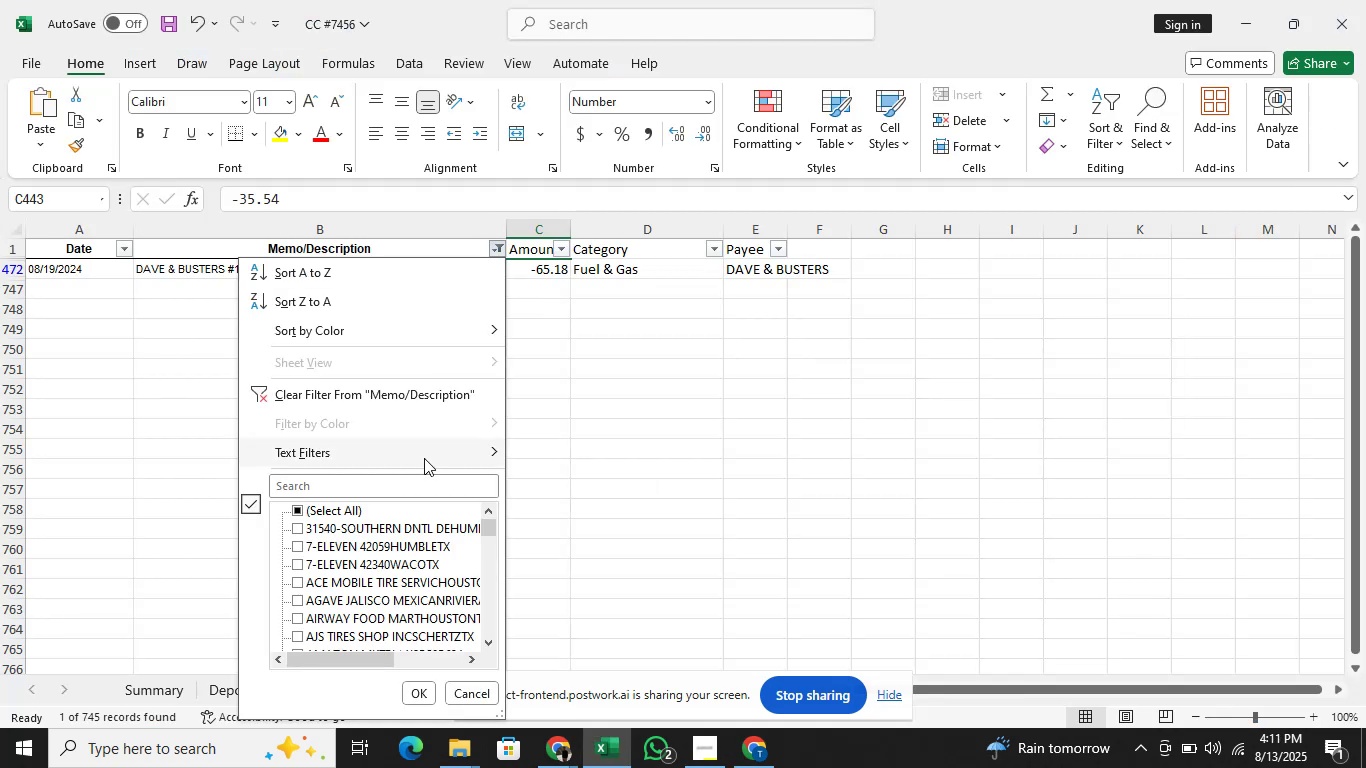 
left_click([417, 489])
 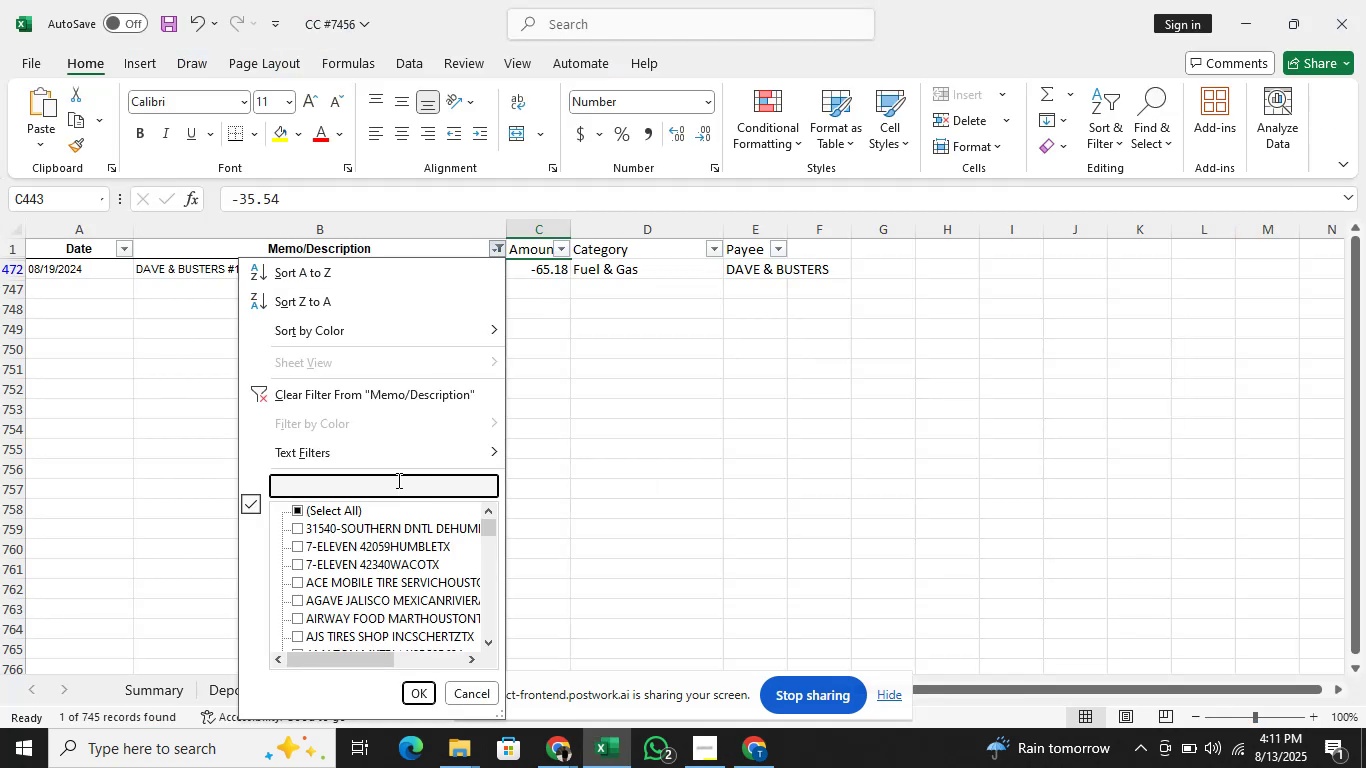 
type(gloss)
 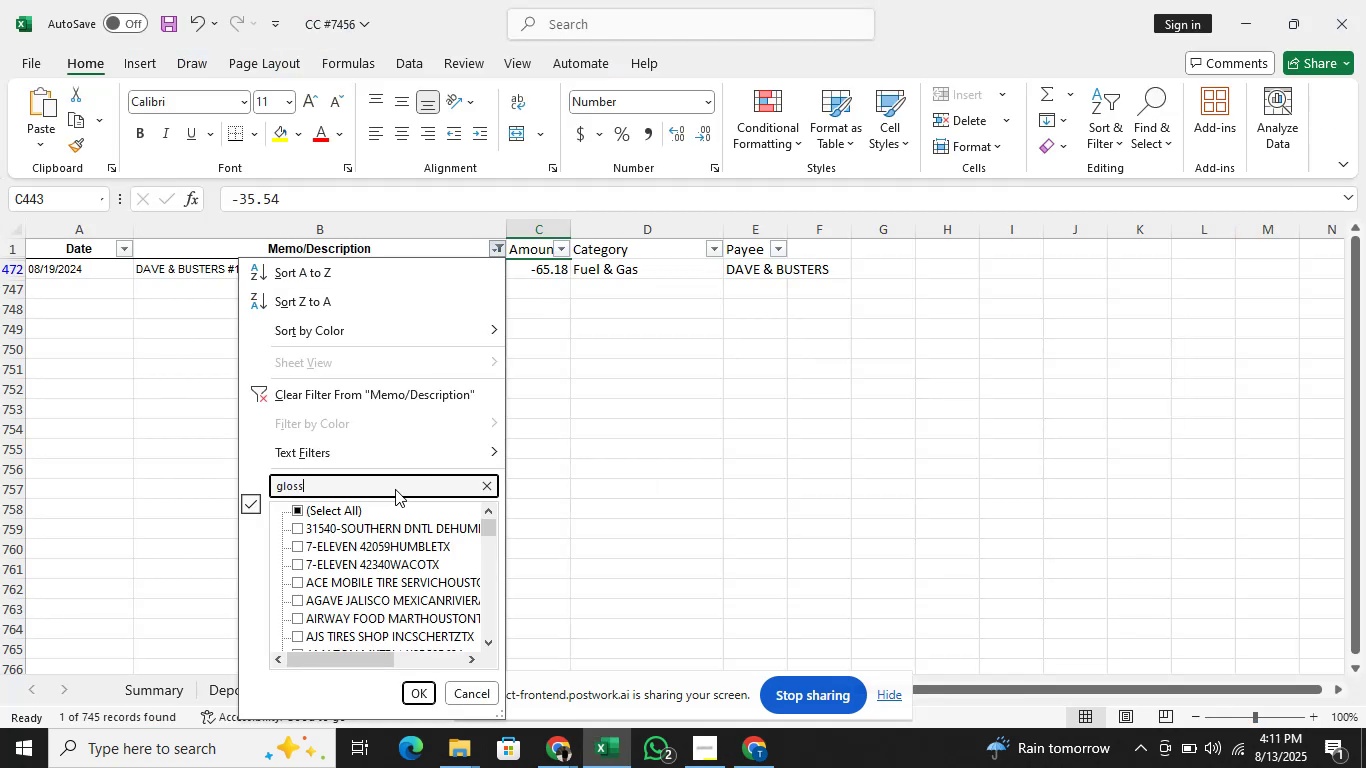 
key(Enter)
 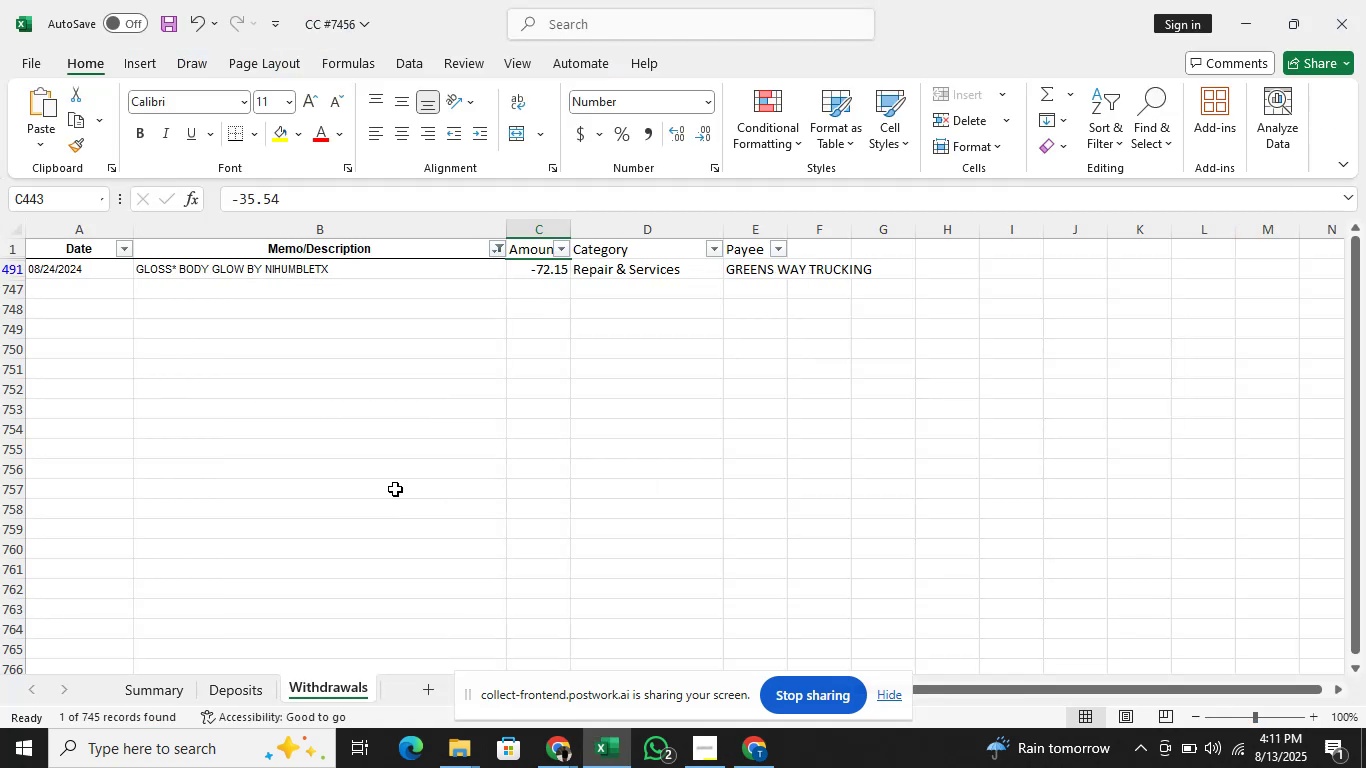 
key(Alt+AltLeft)
 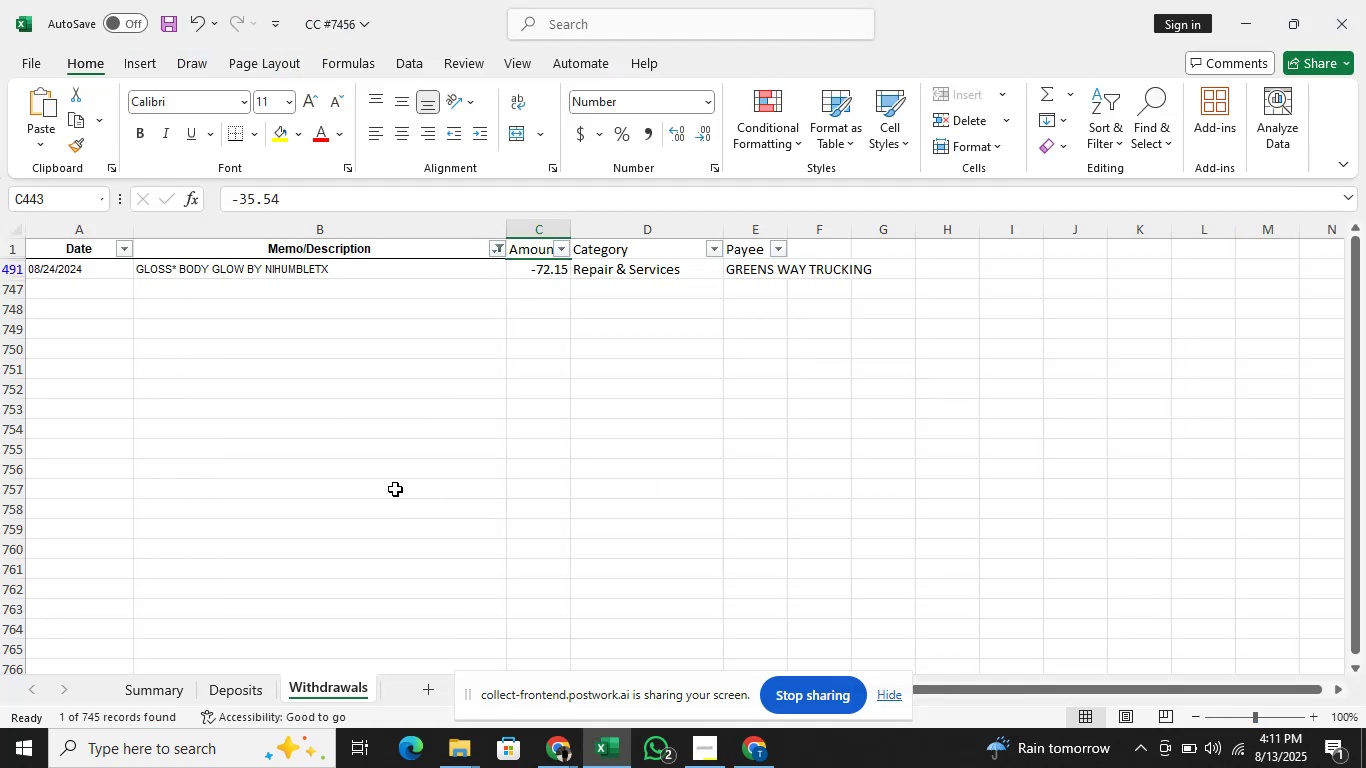 
key(Alt+Tab)
 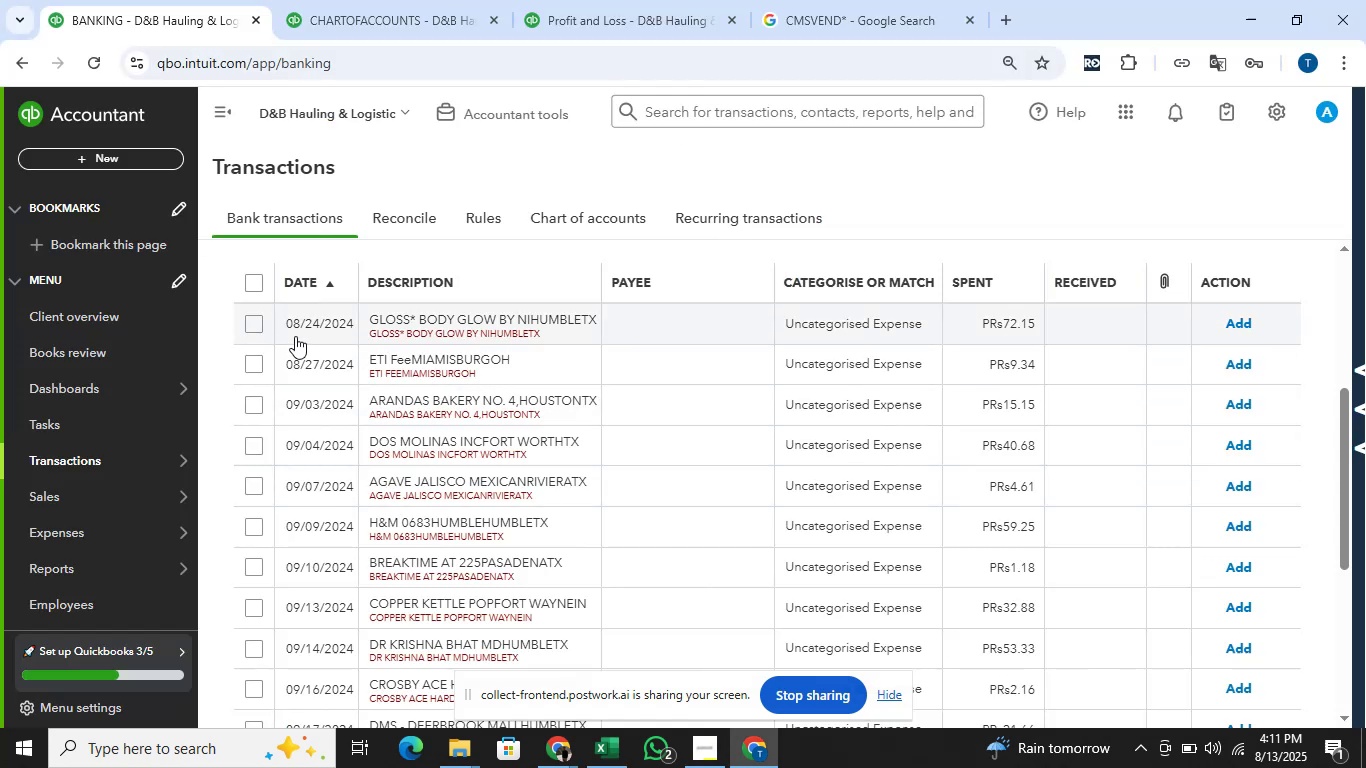 
left_click([256, 314])
 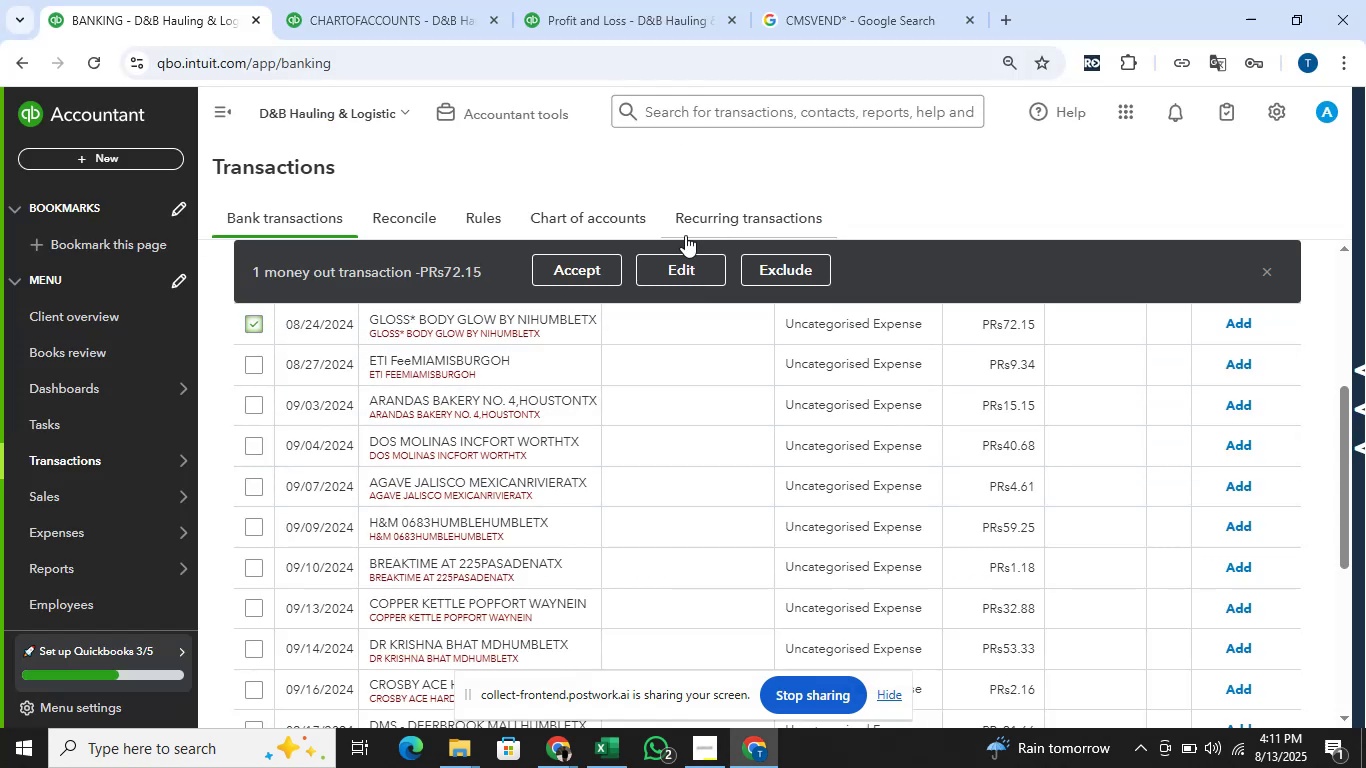 
left_click([644, 275])
 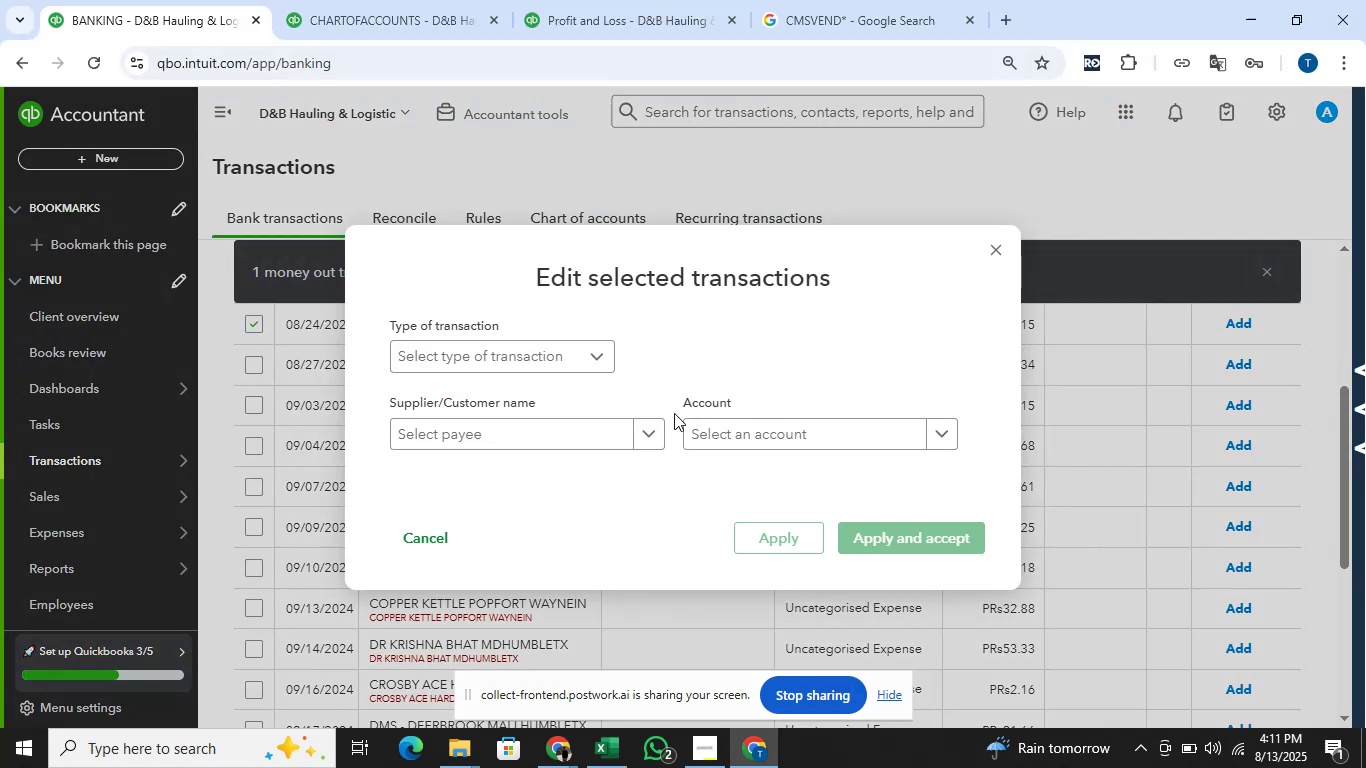 
left_click([485, 372])
 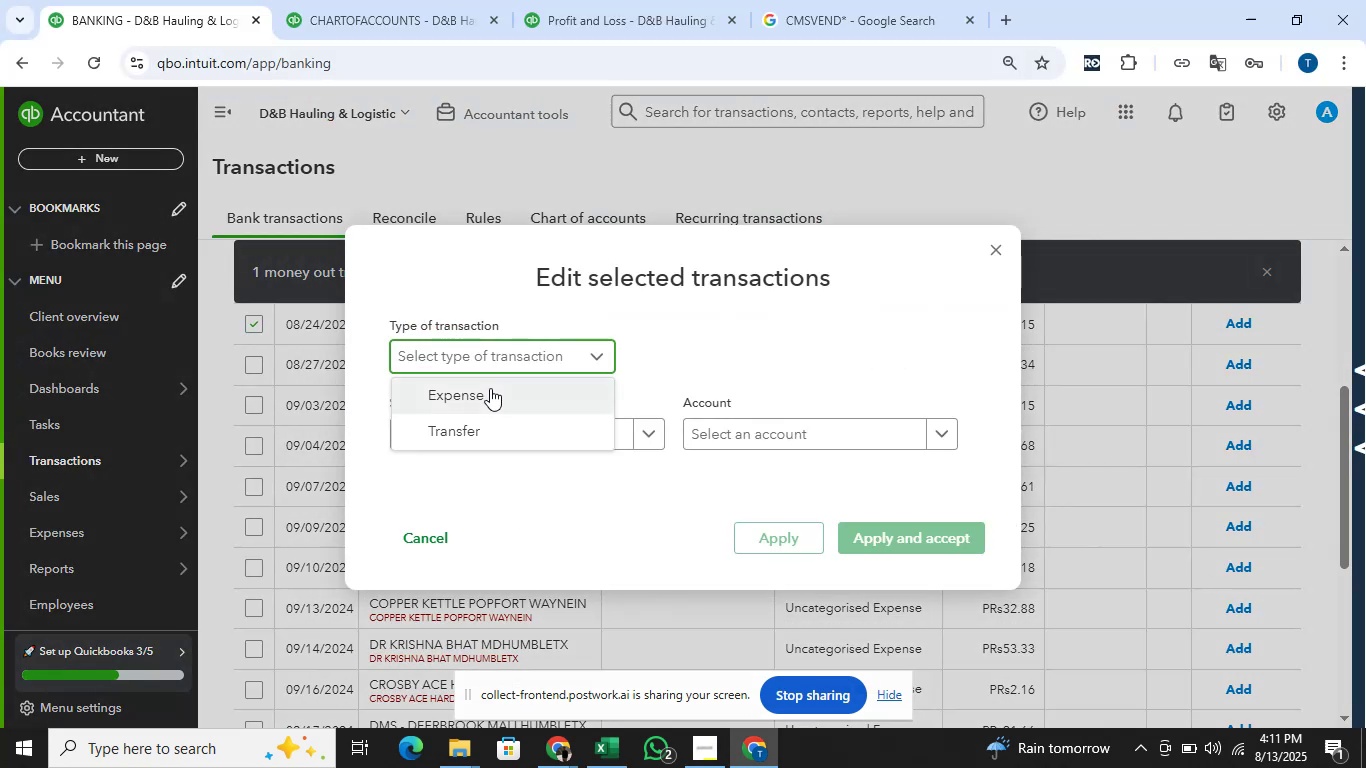 
left_click([490, 388])
 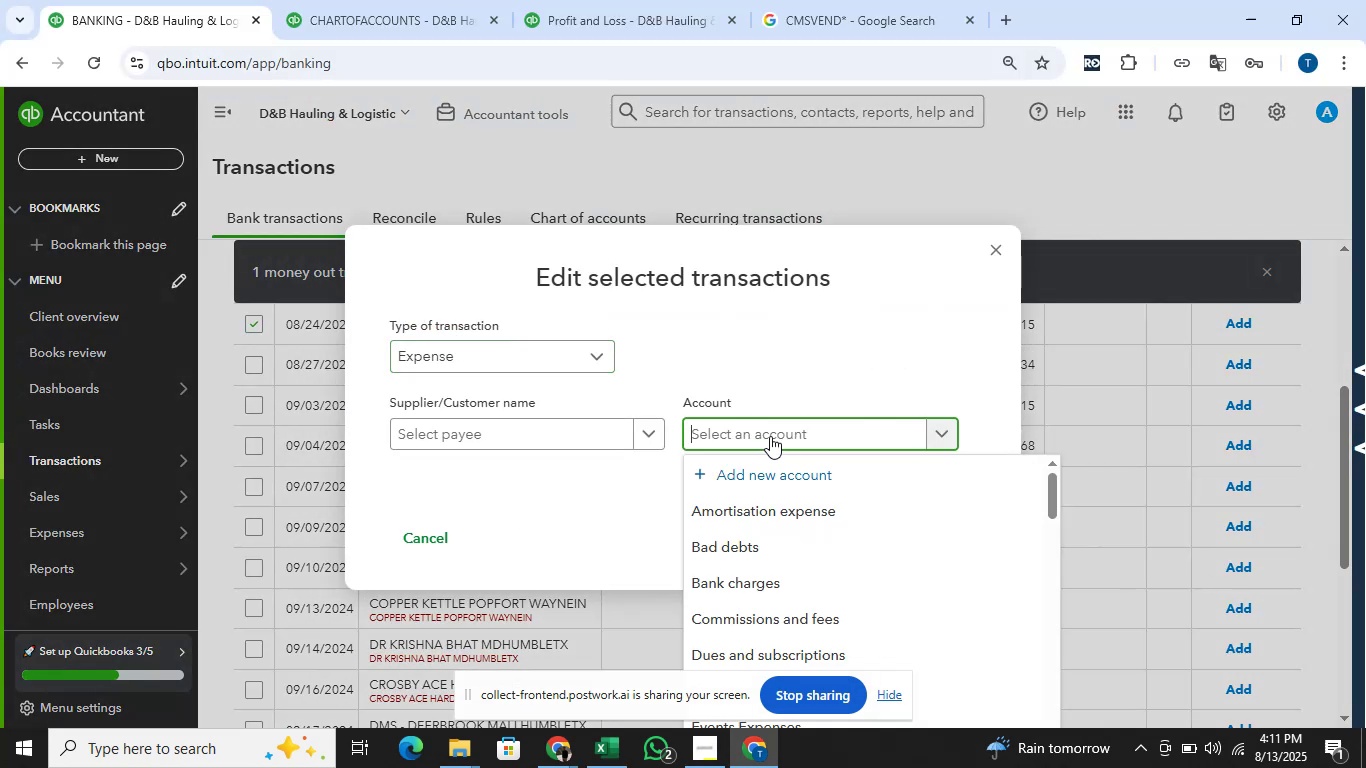 
type(repair )
 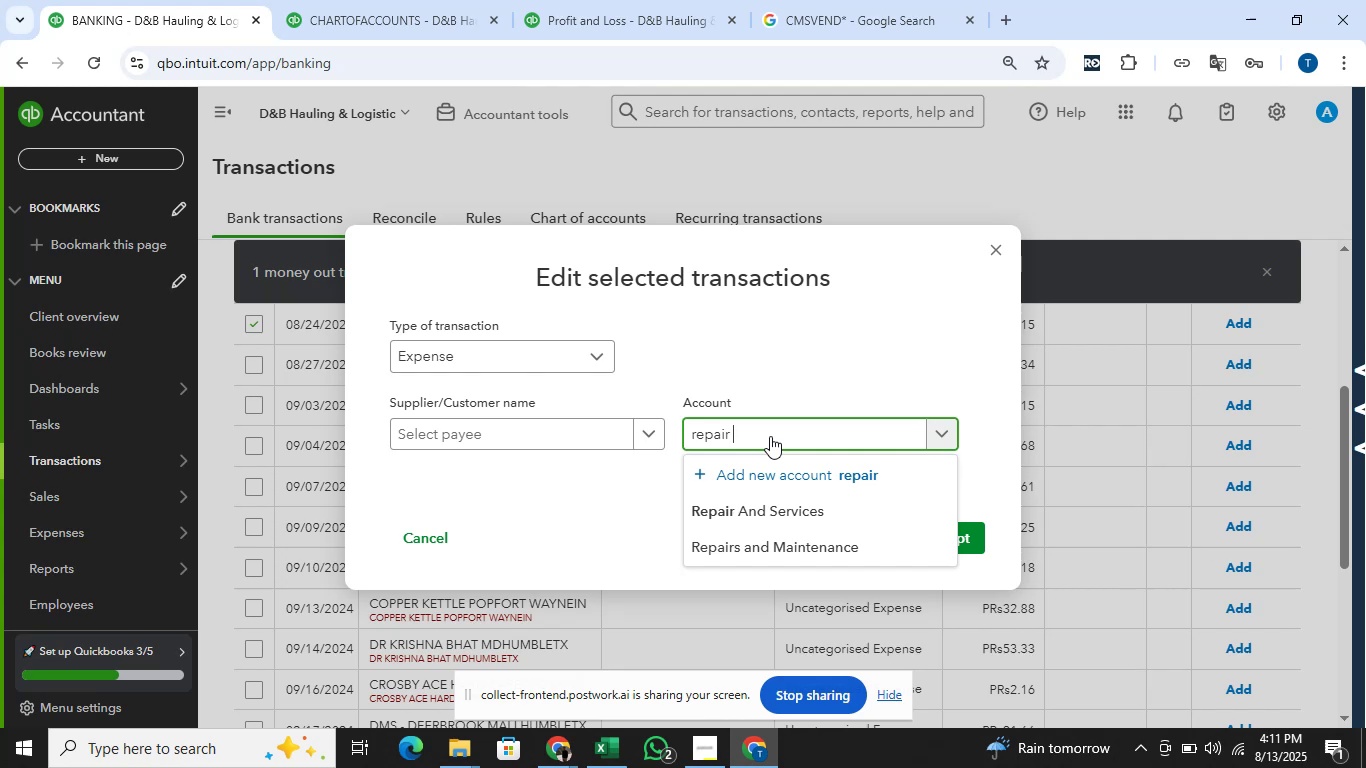 
left_click([832, 531])
 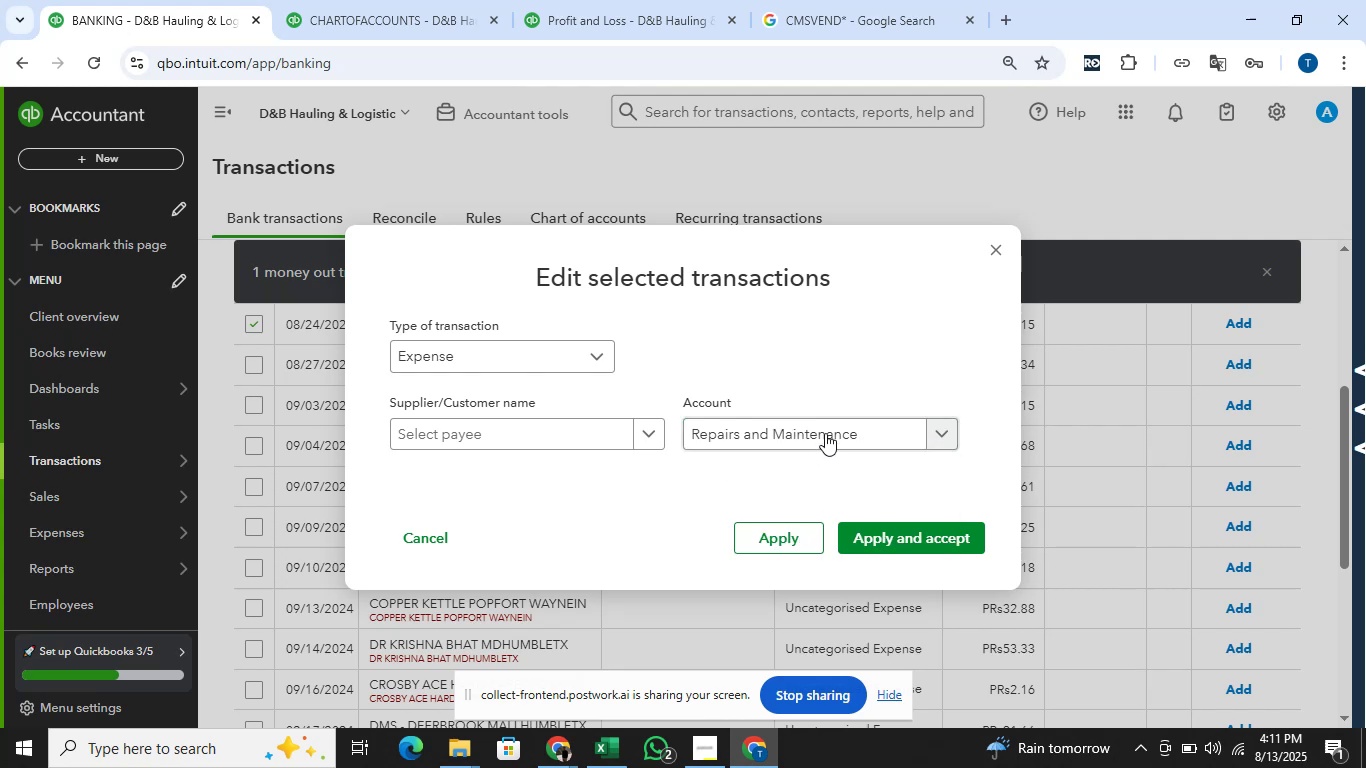 
left_click([851, 430])
 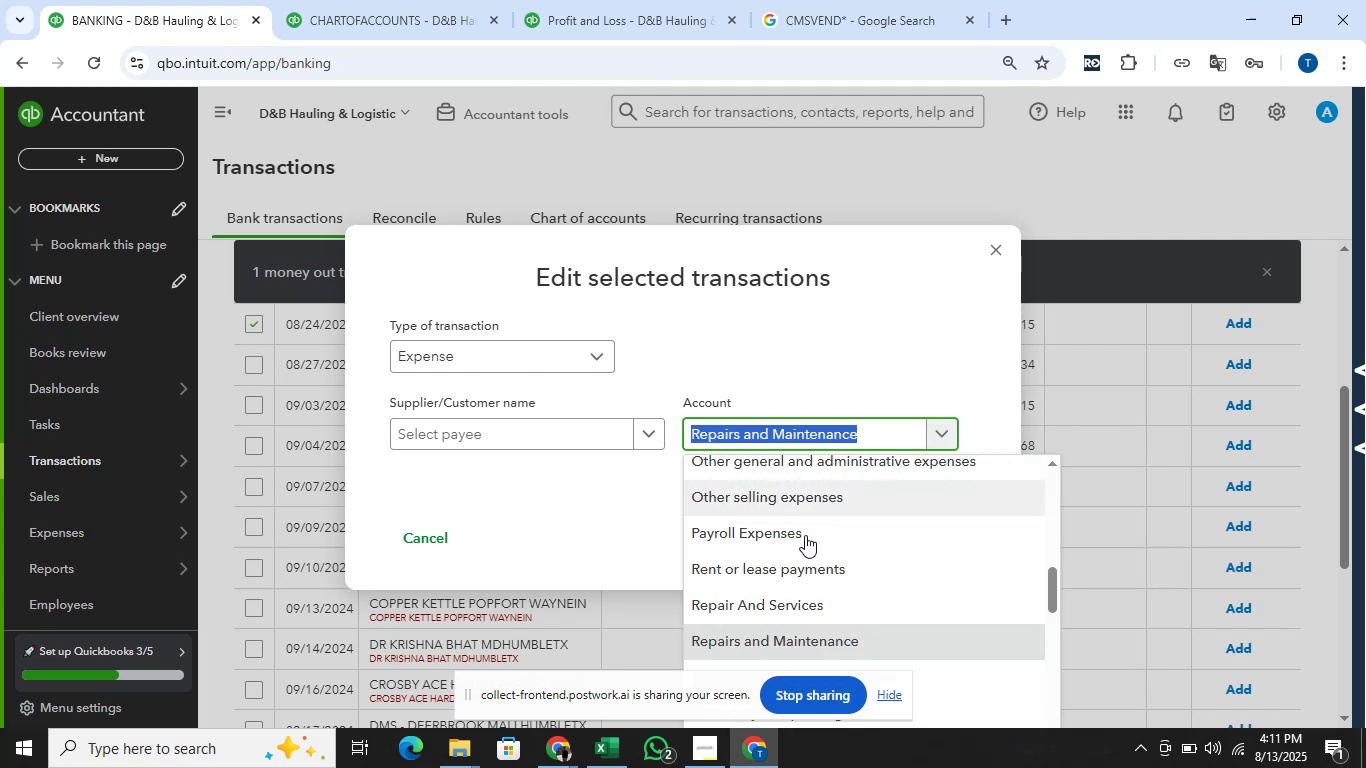 
left_click([779, 592])
 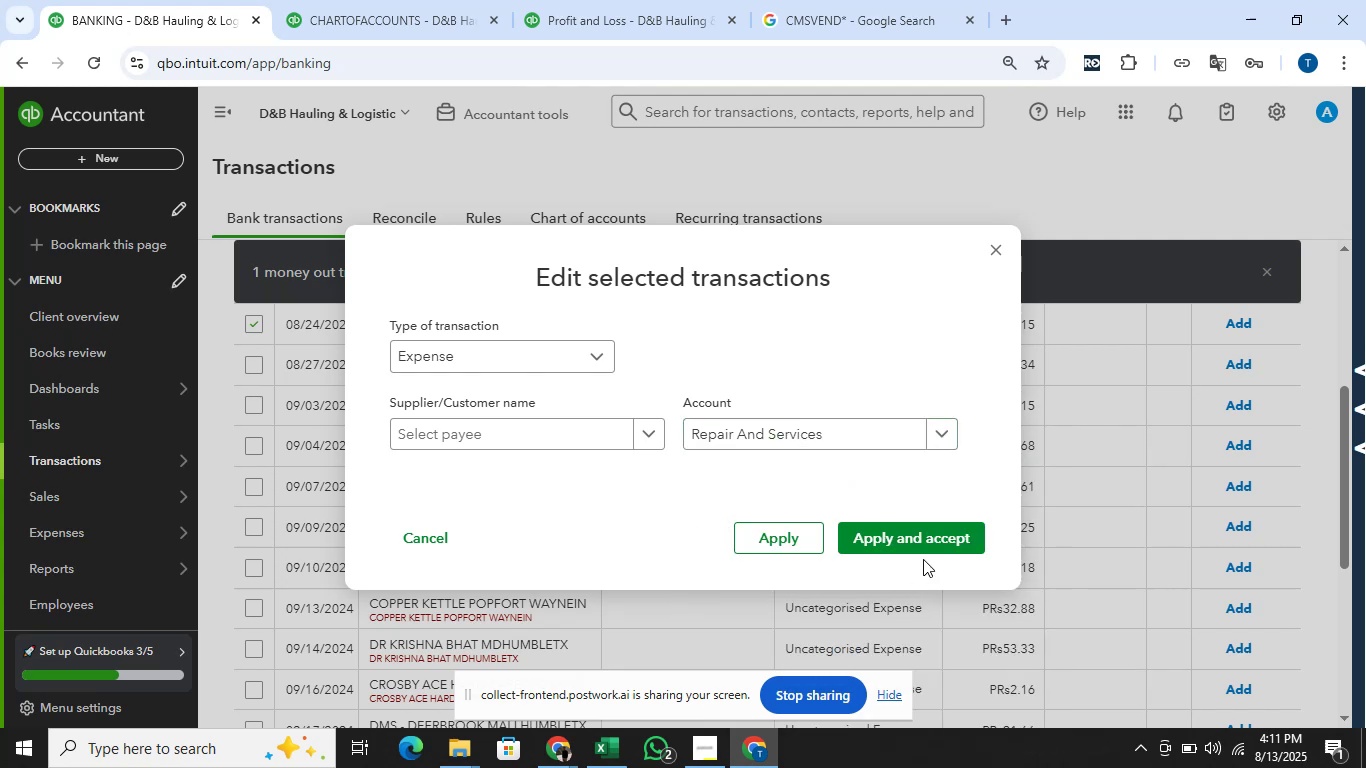 
left_click([923, 552])
 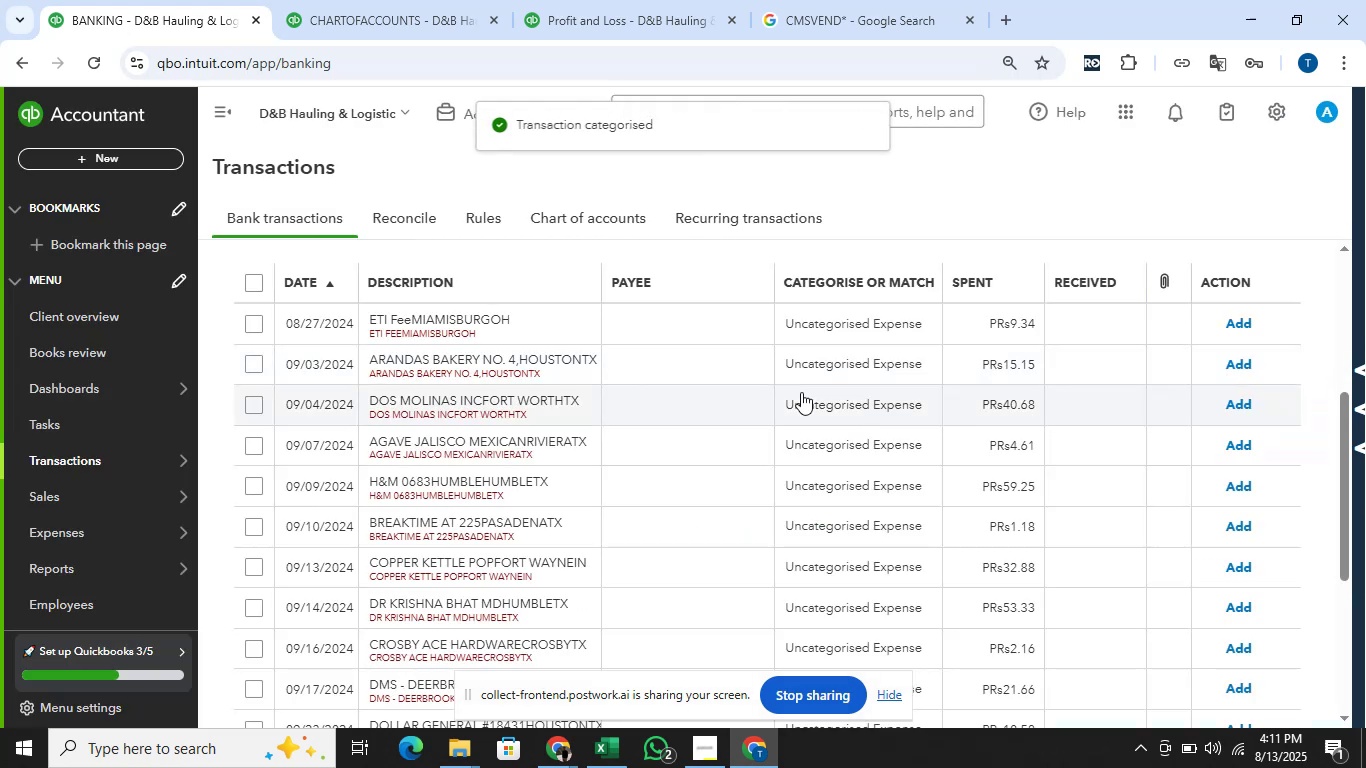 
key(Alt+AltLeft)
 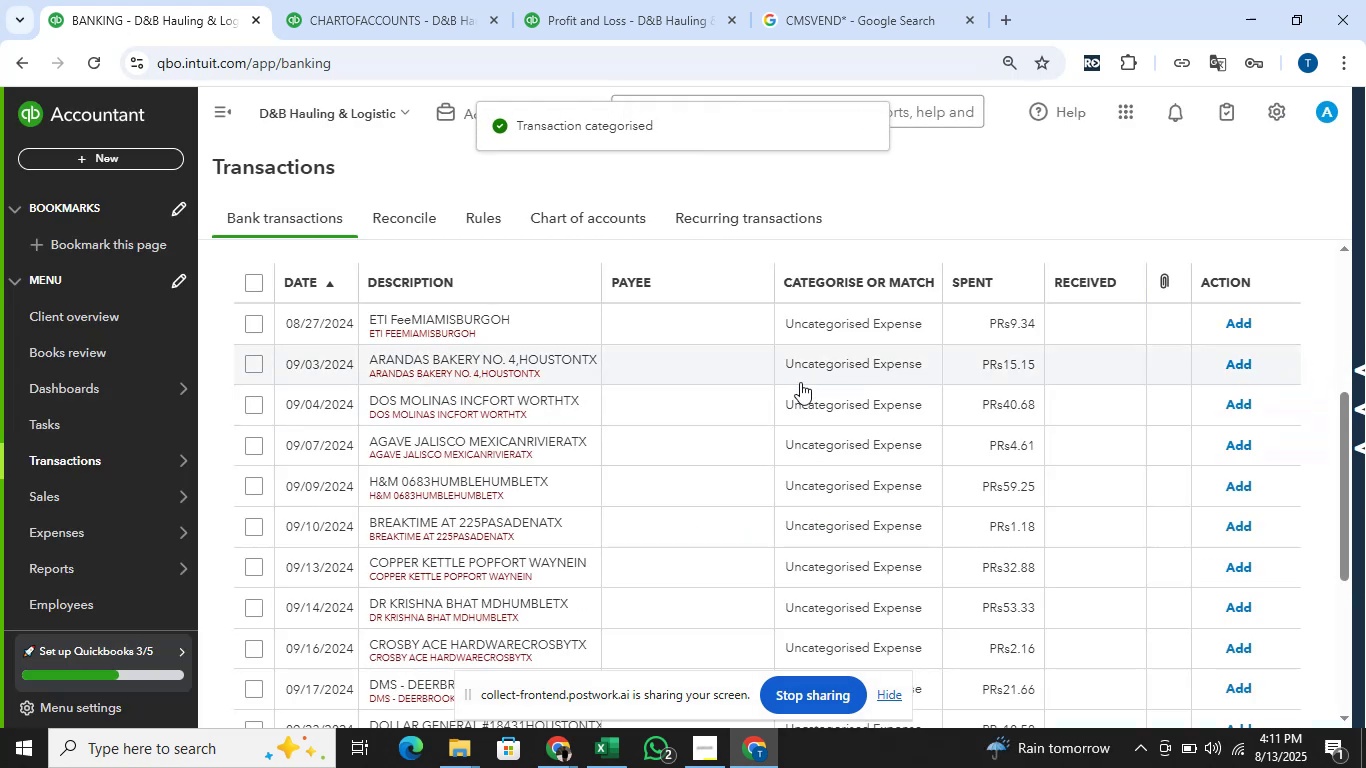 
key(Alt+Tab)
 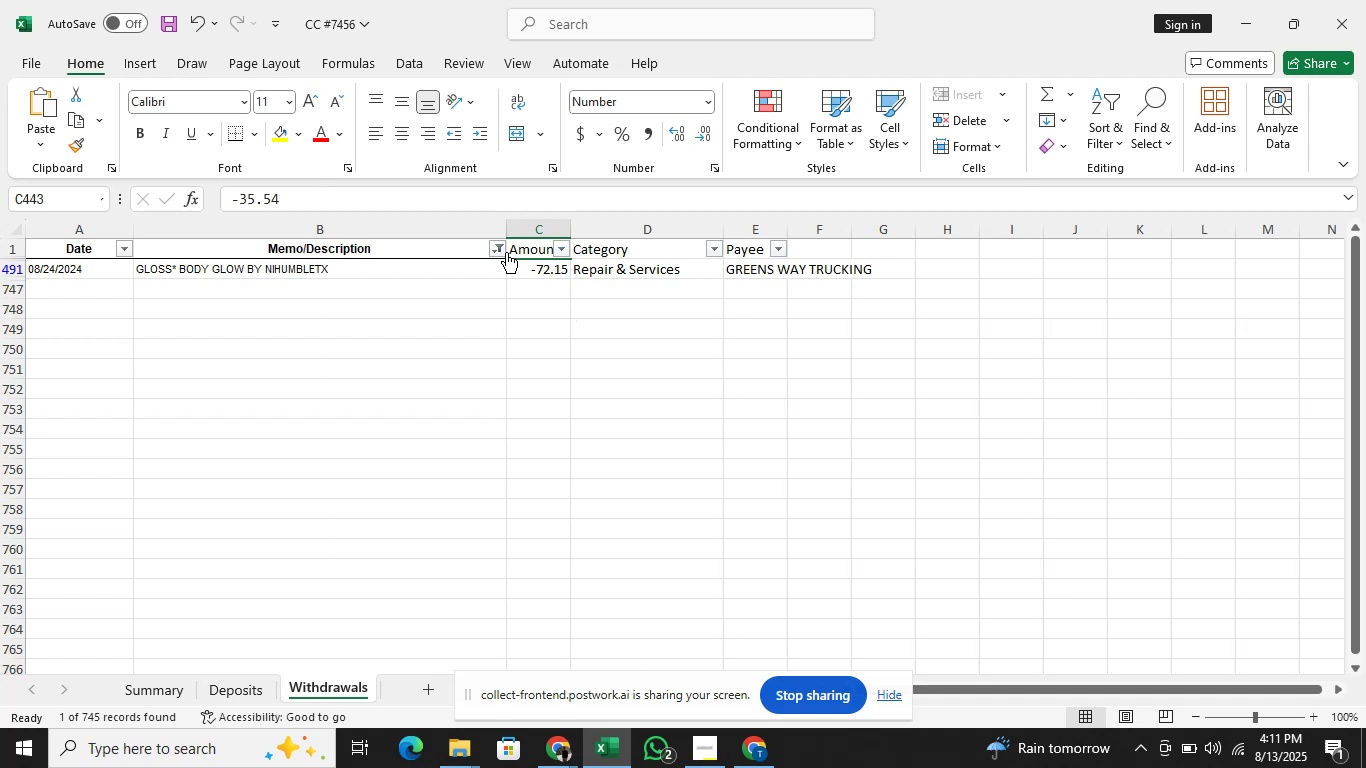 
left_click([504, 248])
 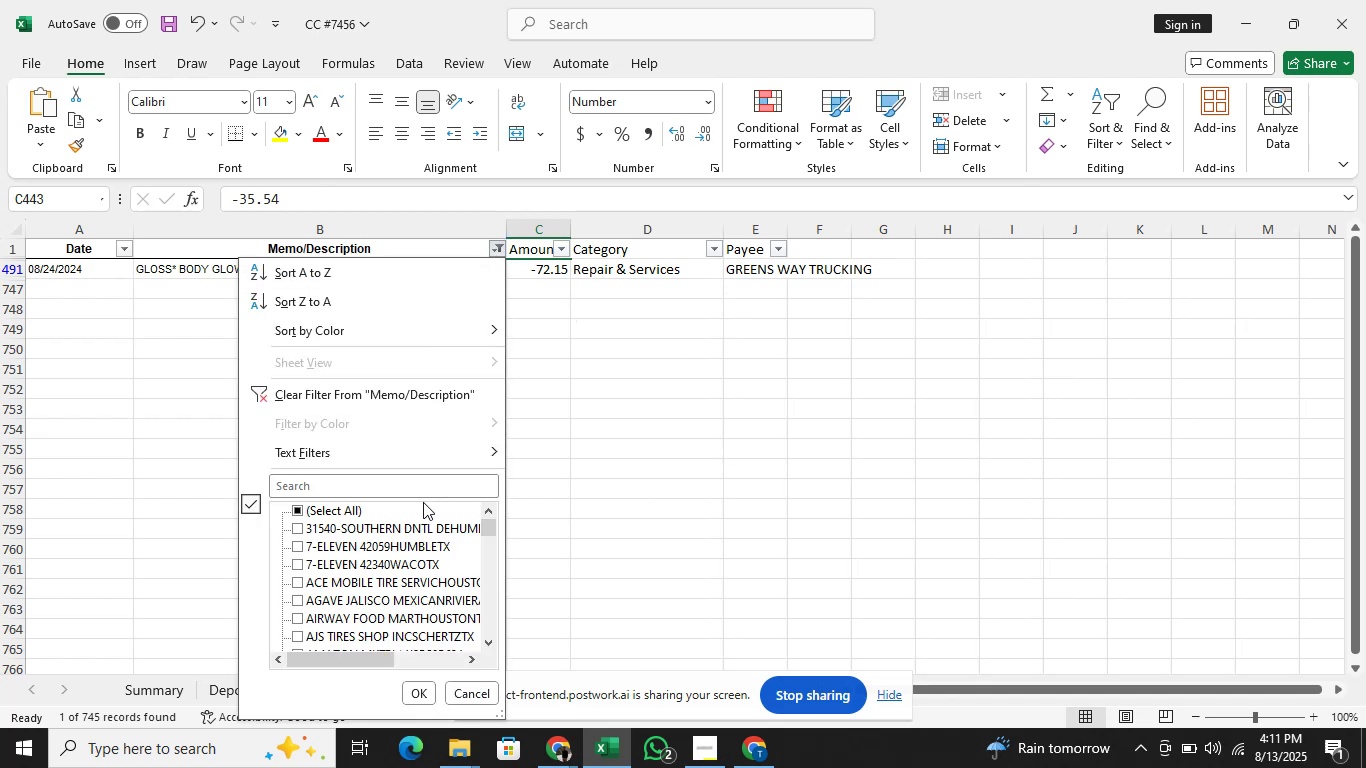 
left_click([426, 483])
 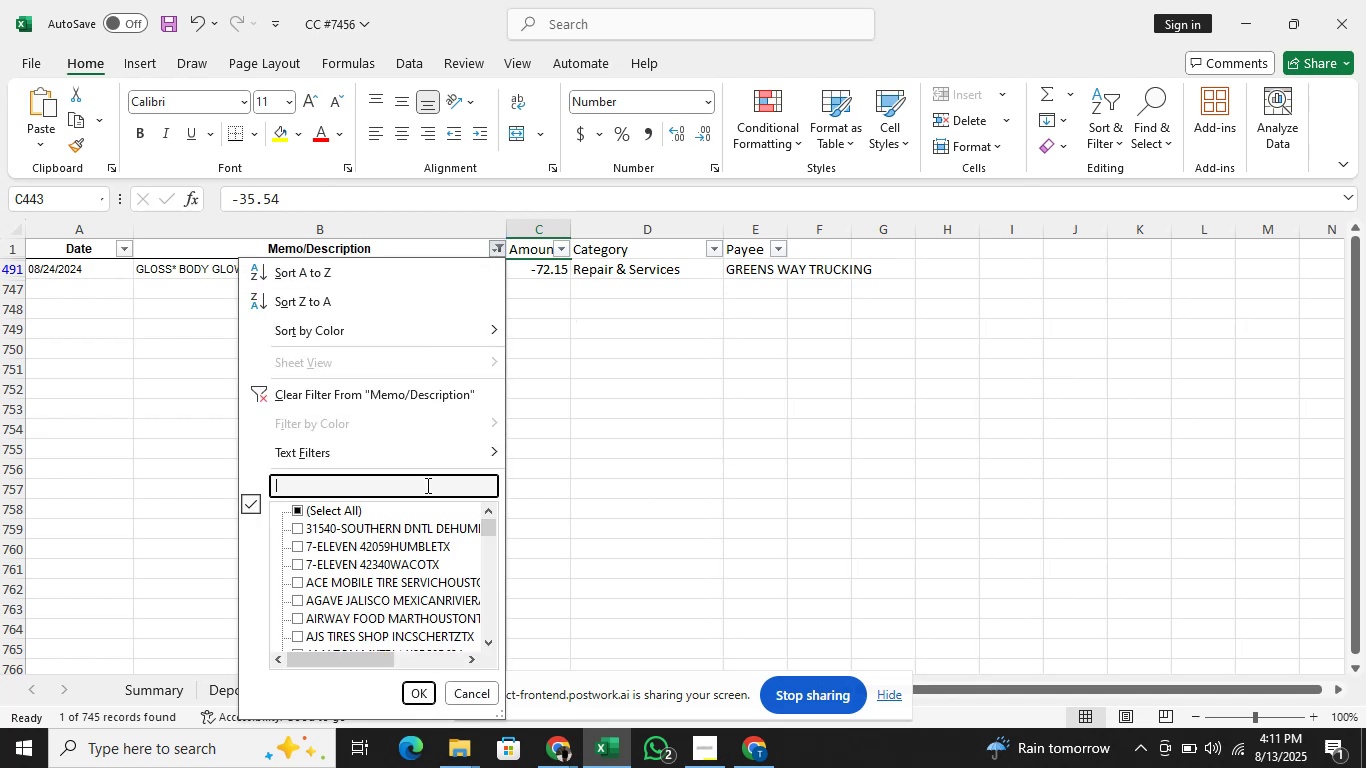 
type(eti fee)
 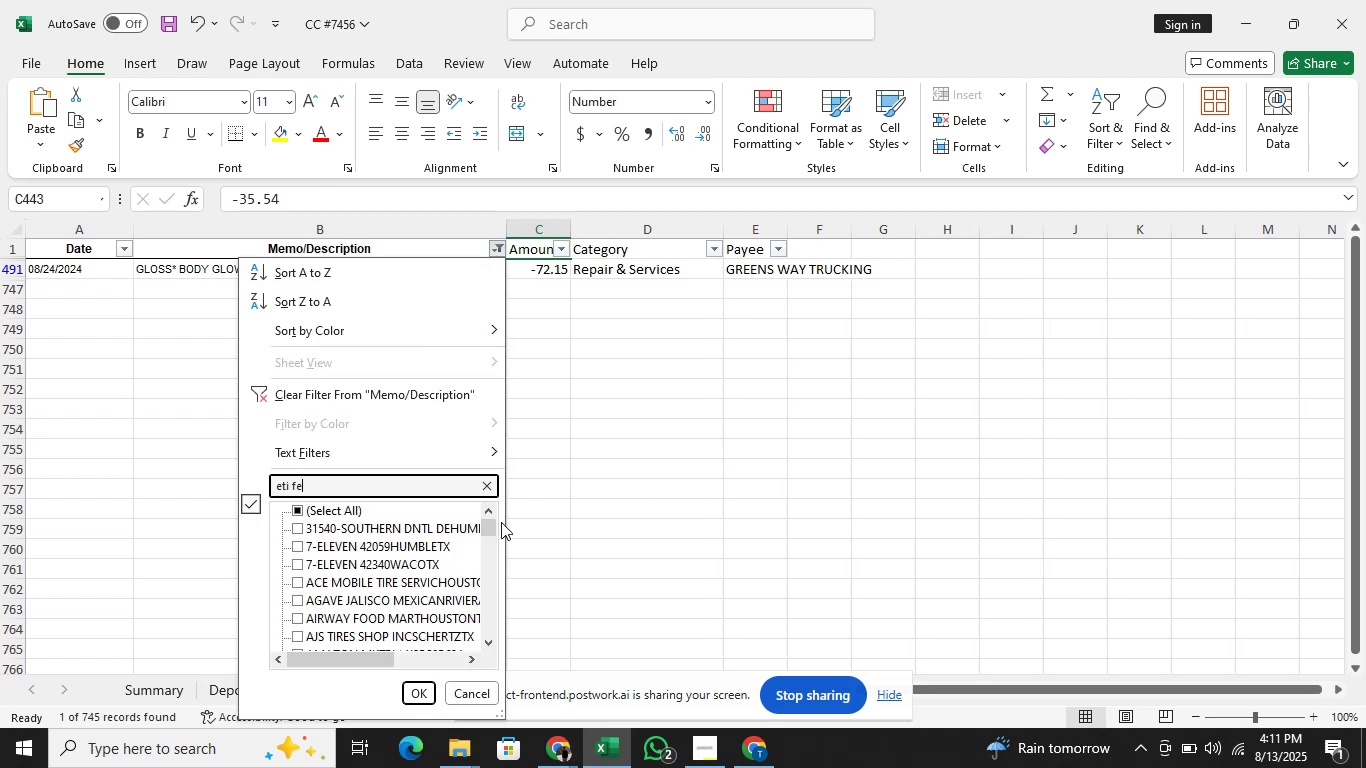 
key(Enter)
 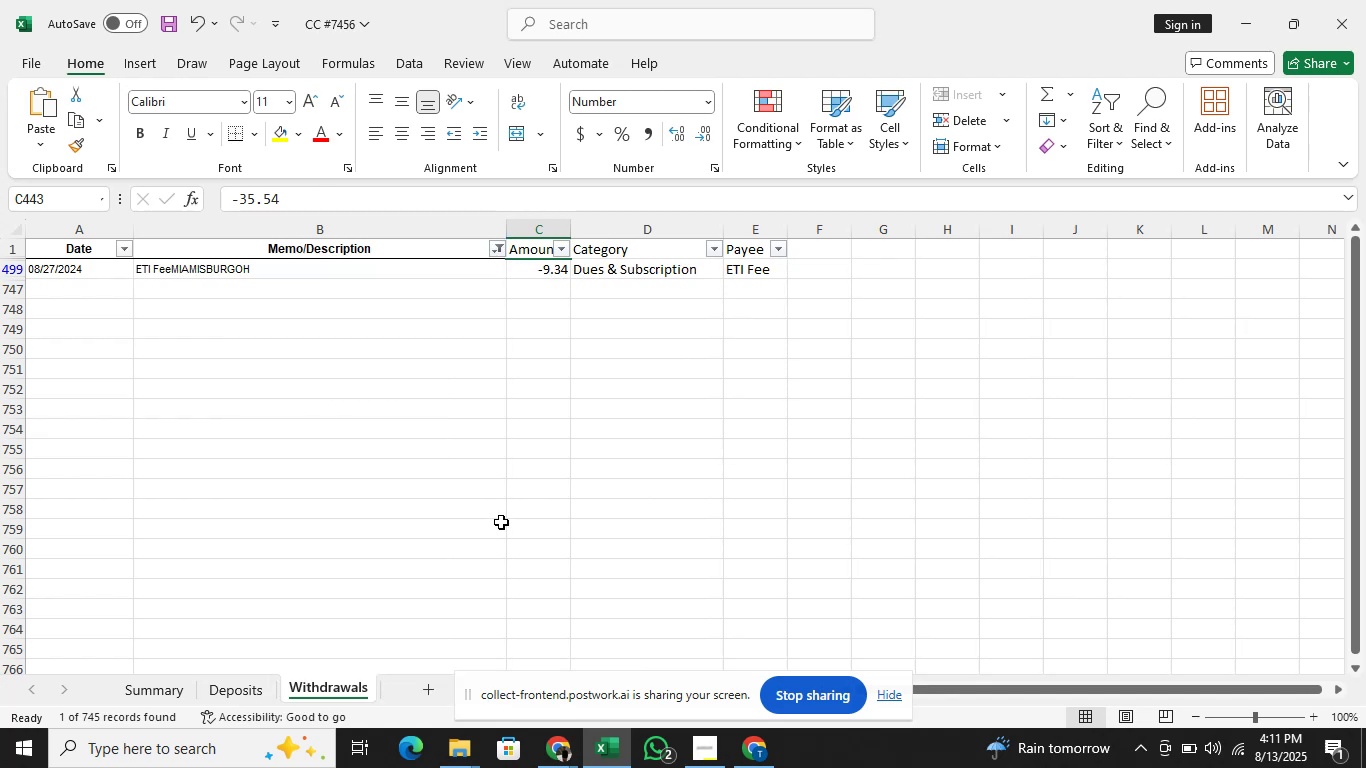 
key(Alt+AltLeft)
 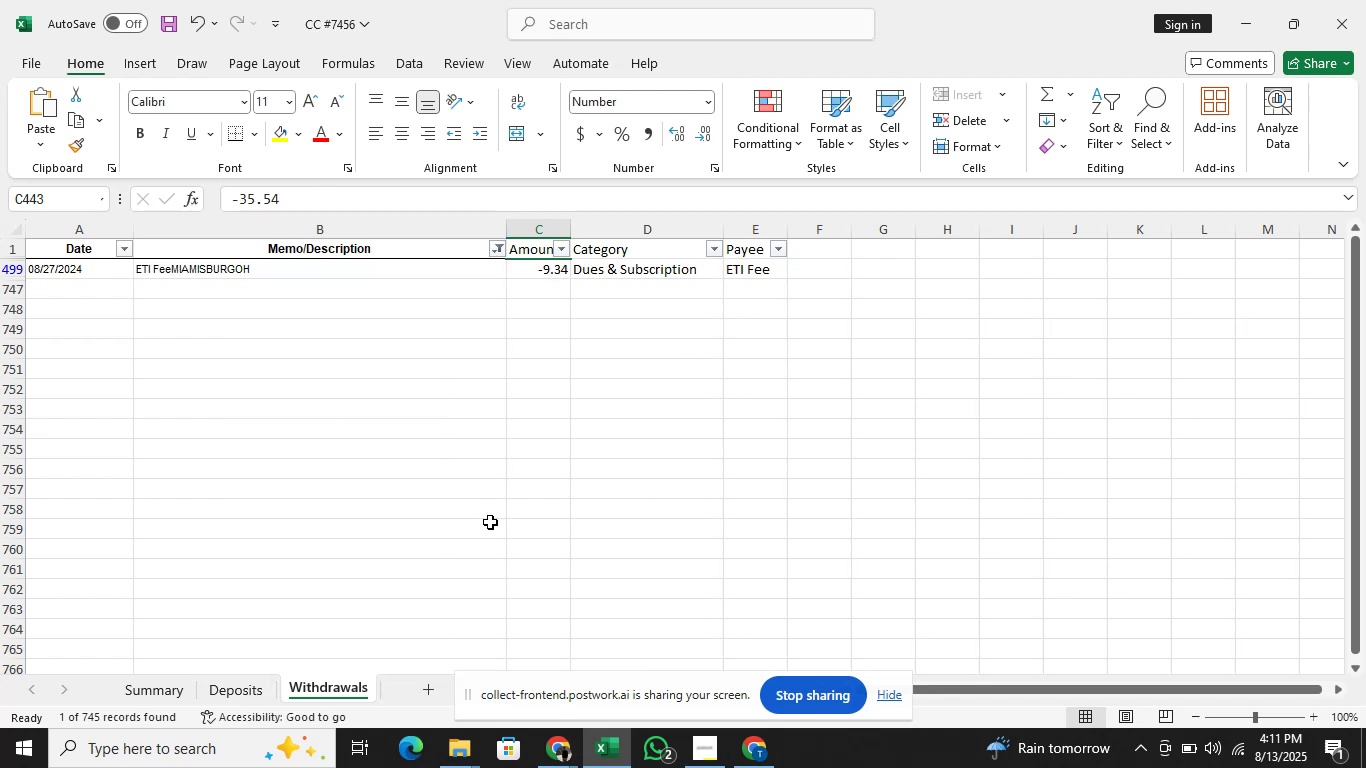 
key(Alt+Tab)
 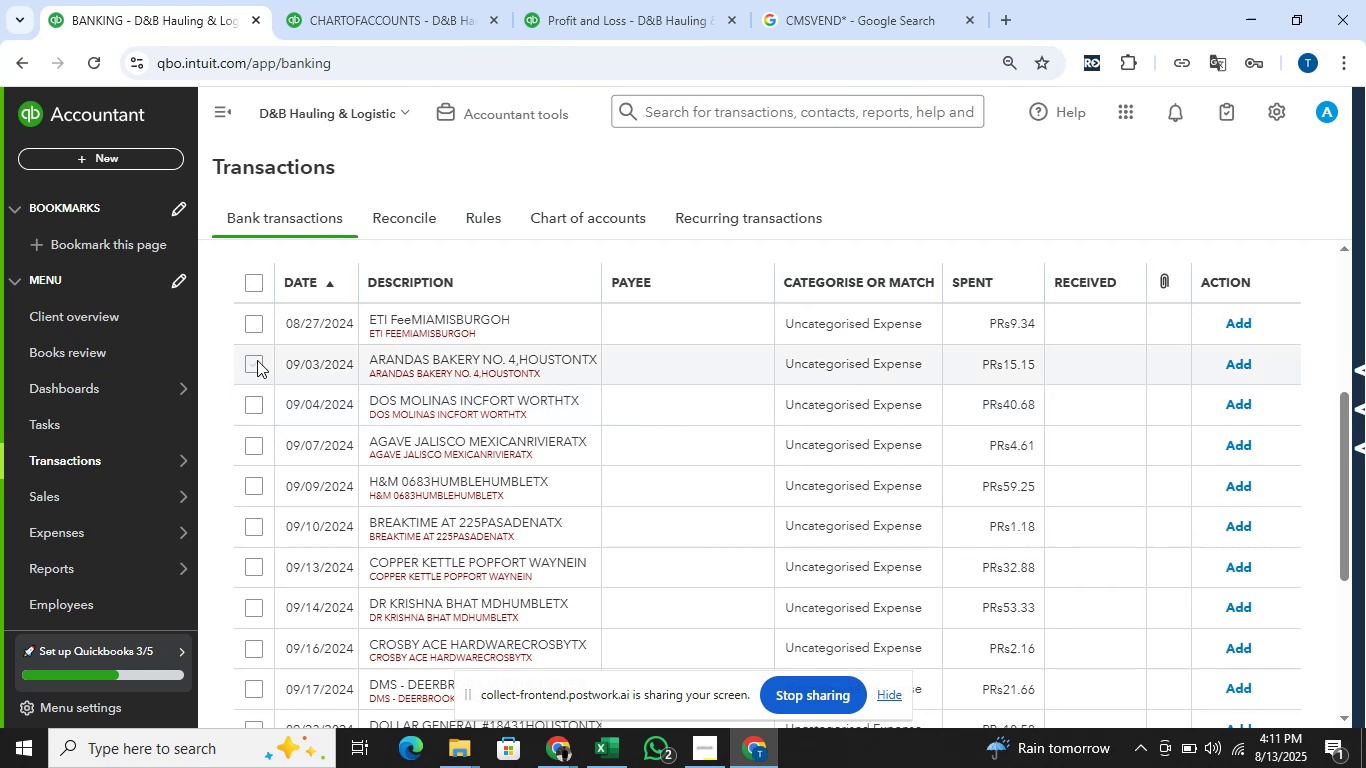 
left_click([253, 327])
 